 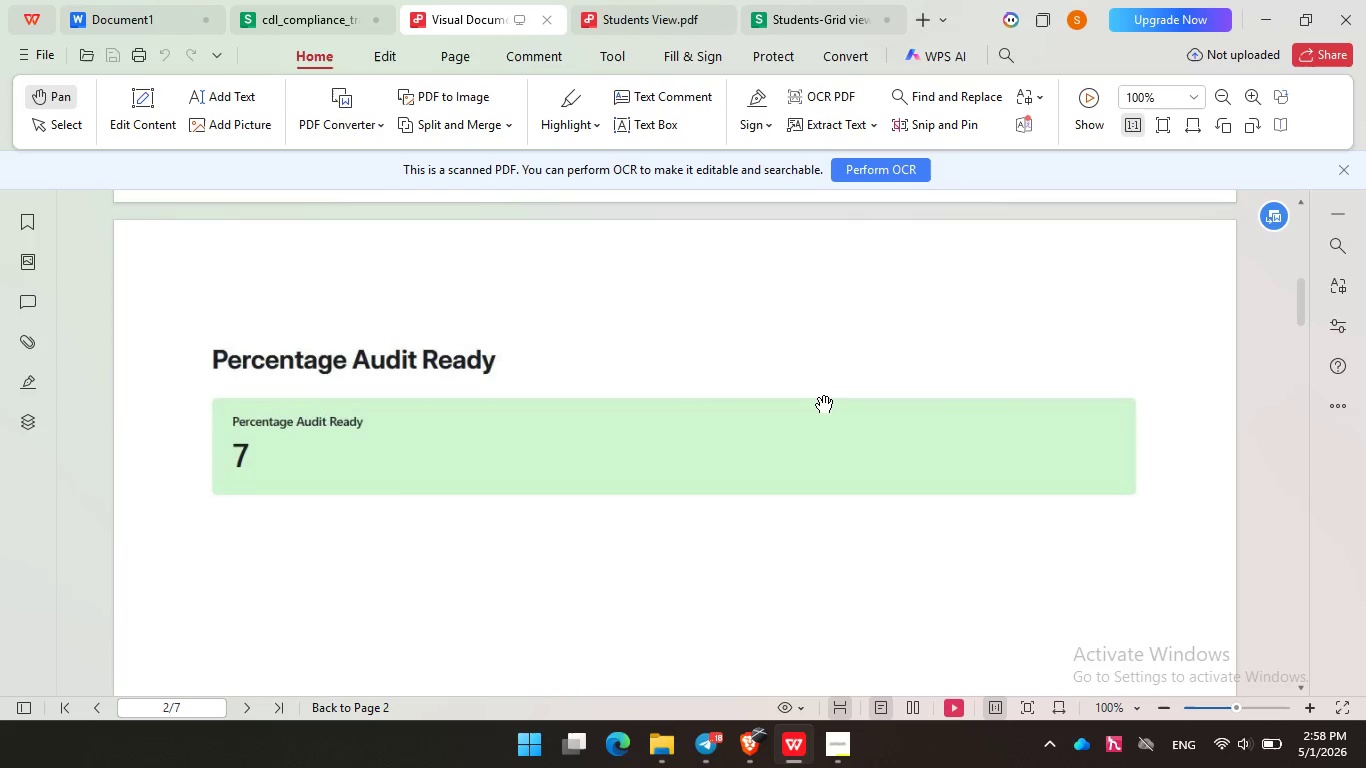 
key(ArrowDown)
 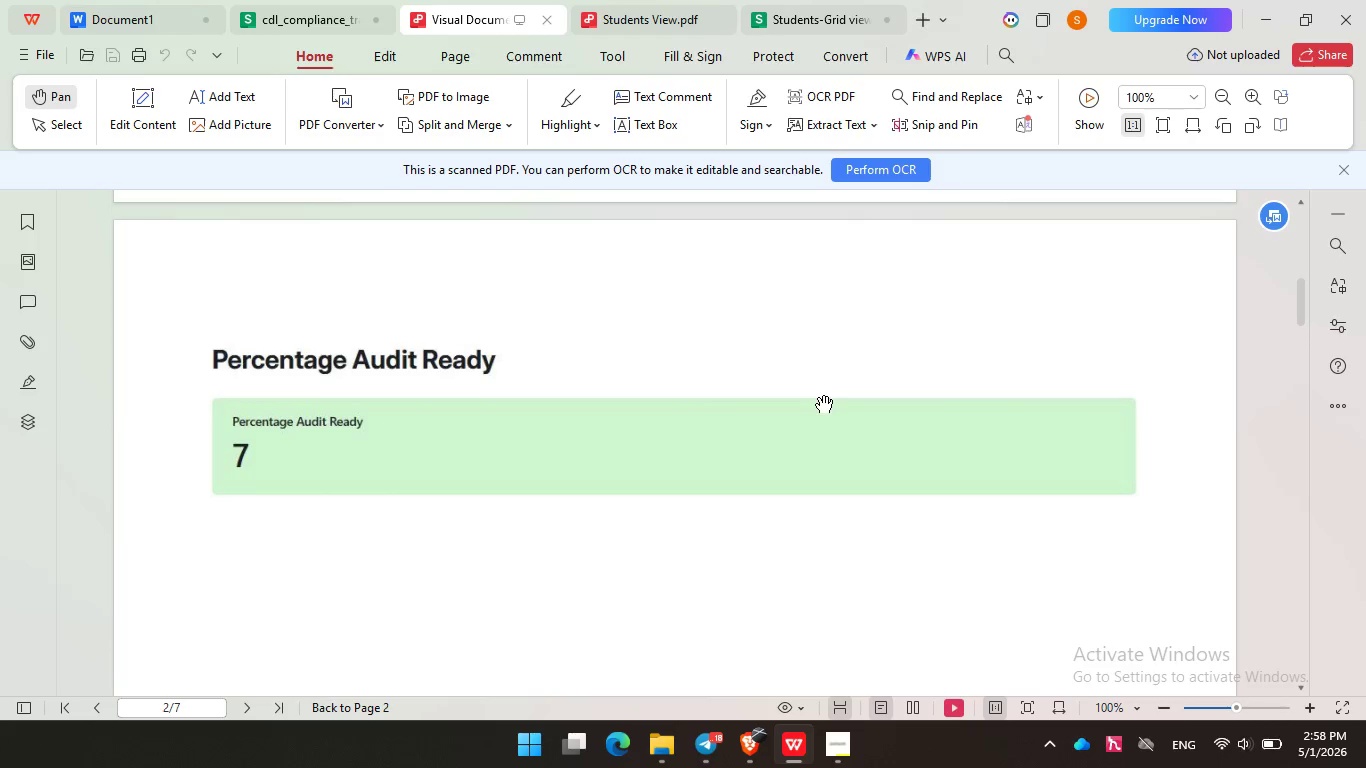 
key(ArrowDown)
 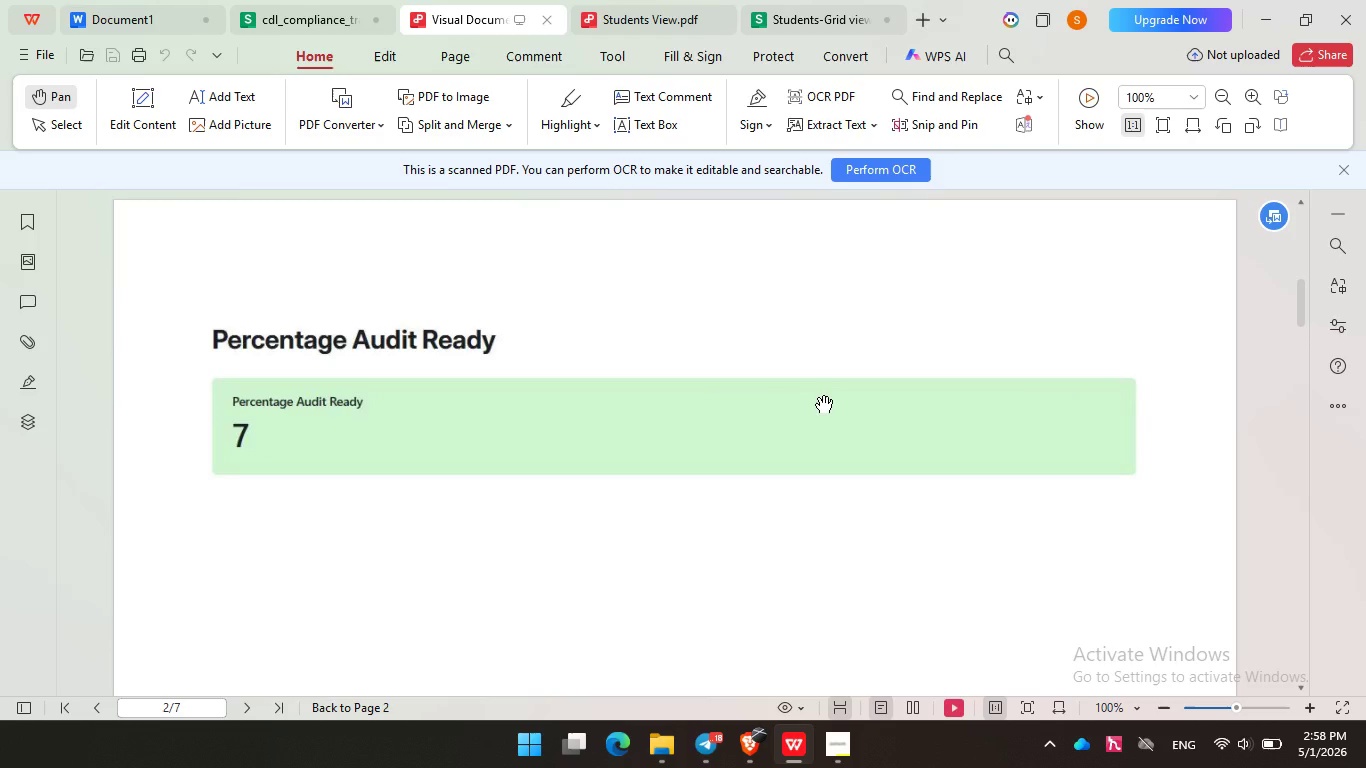 
key(ArrowDown)
 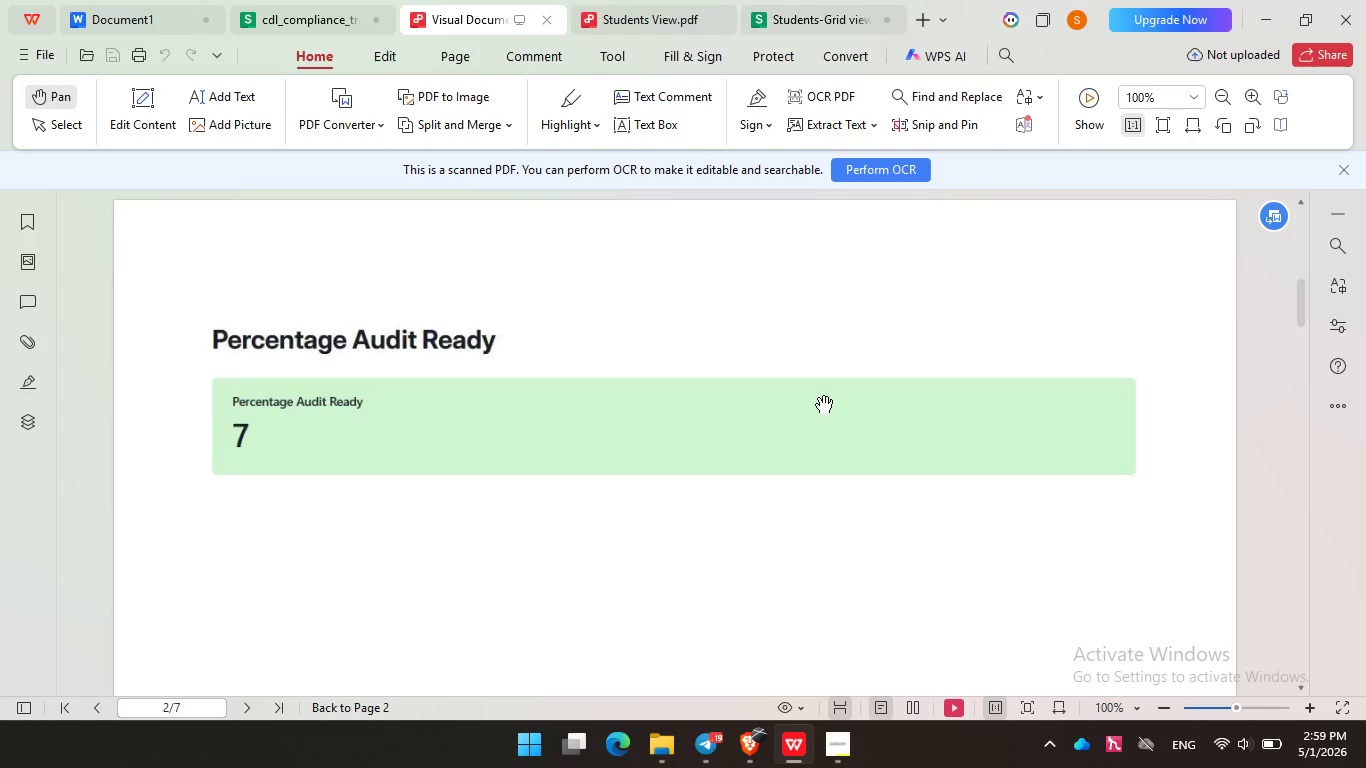 
wait(37.28)
 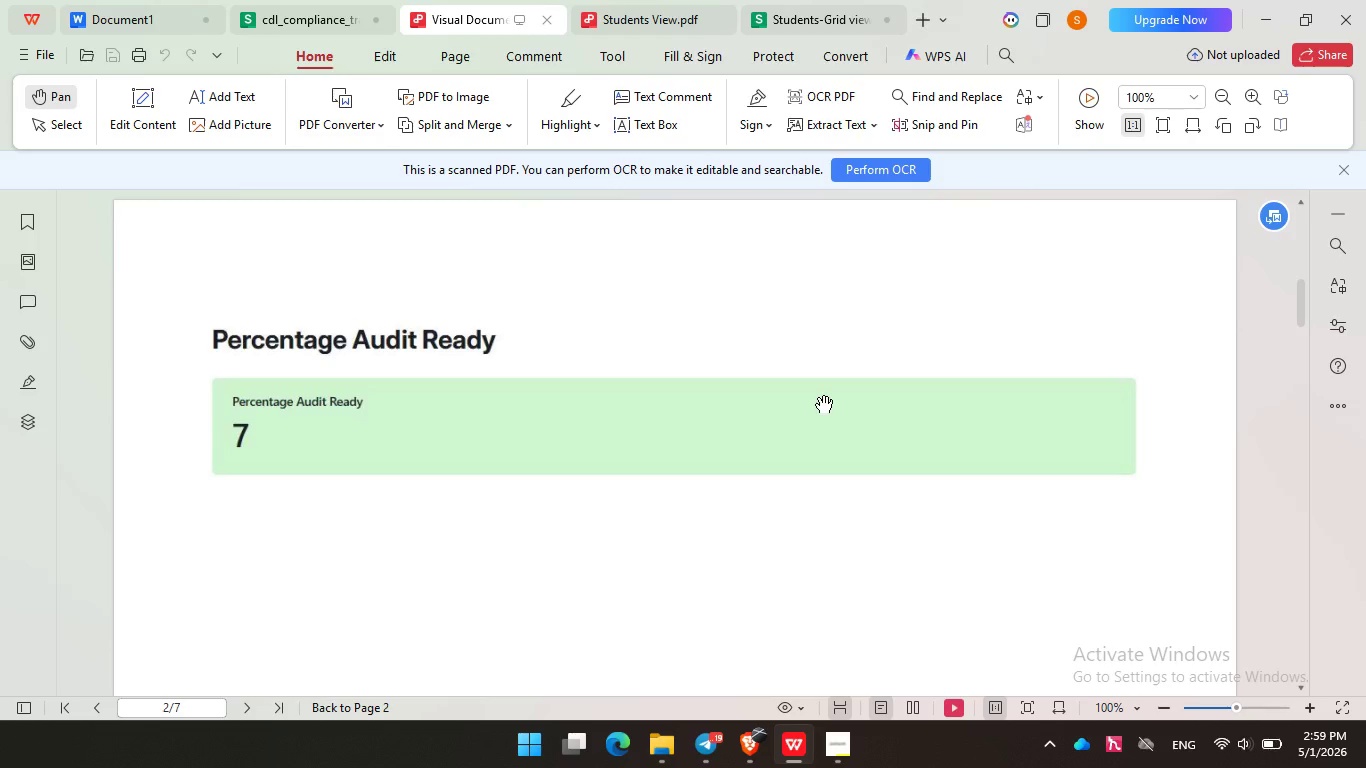 
key(ArrowDown)
 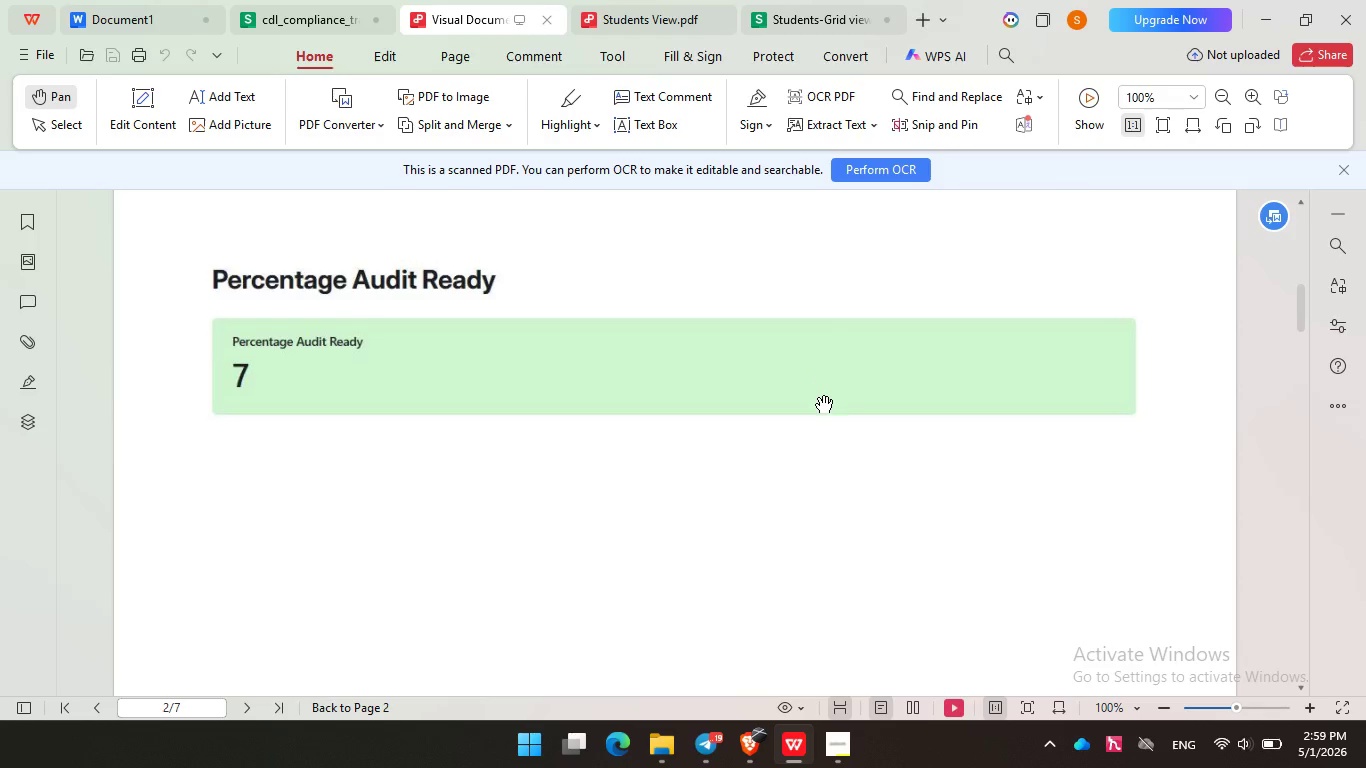 
key(ArrowDown)
 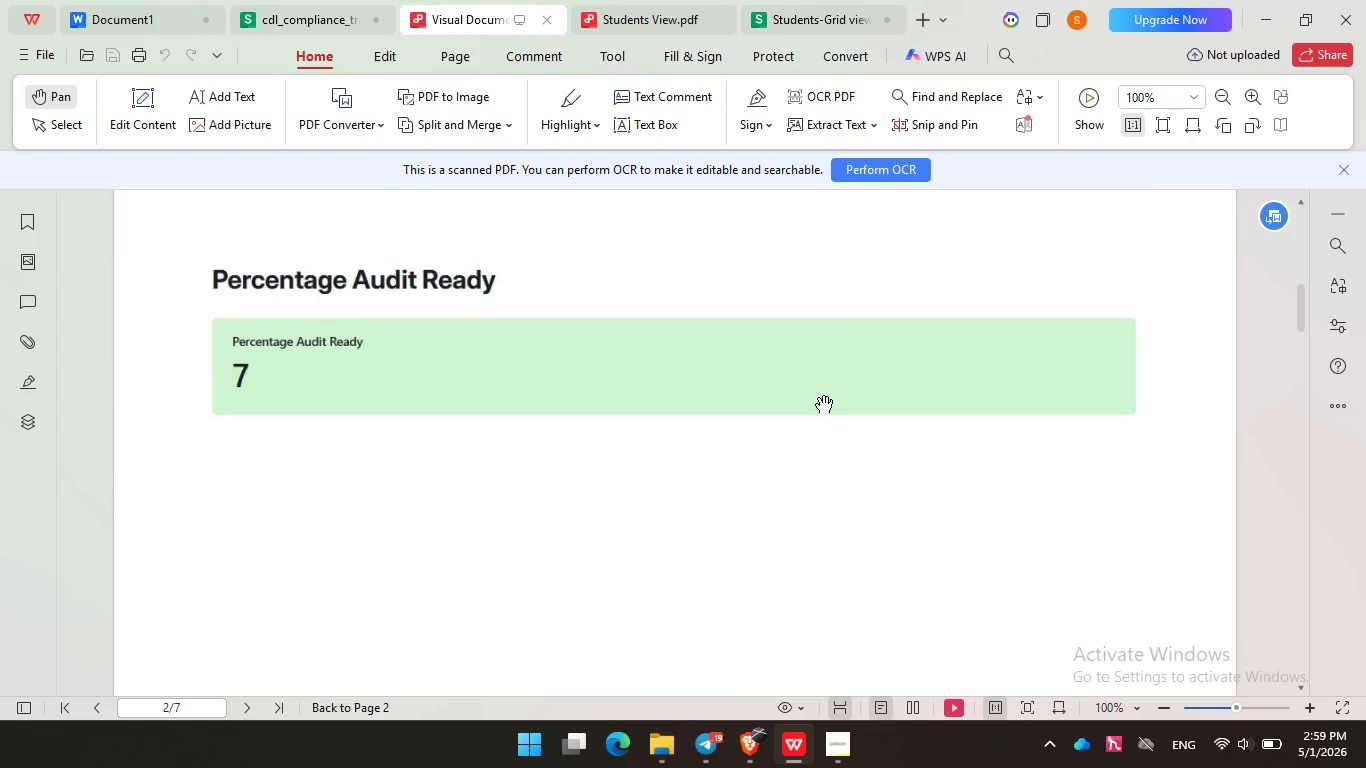 
key(ArrowDown)
 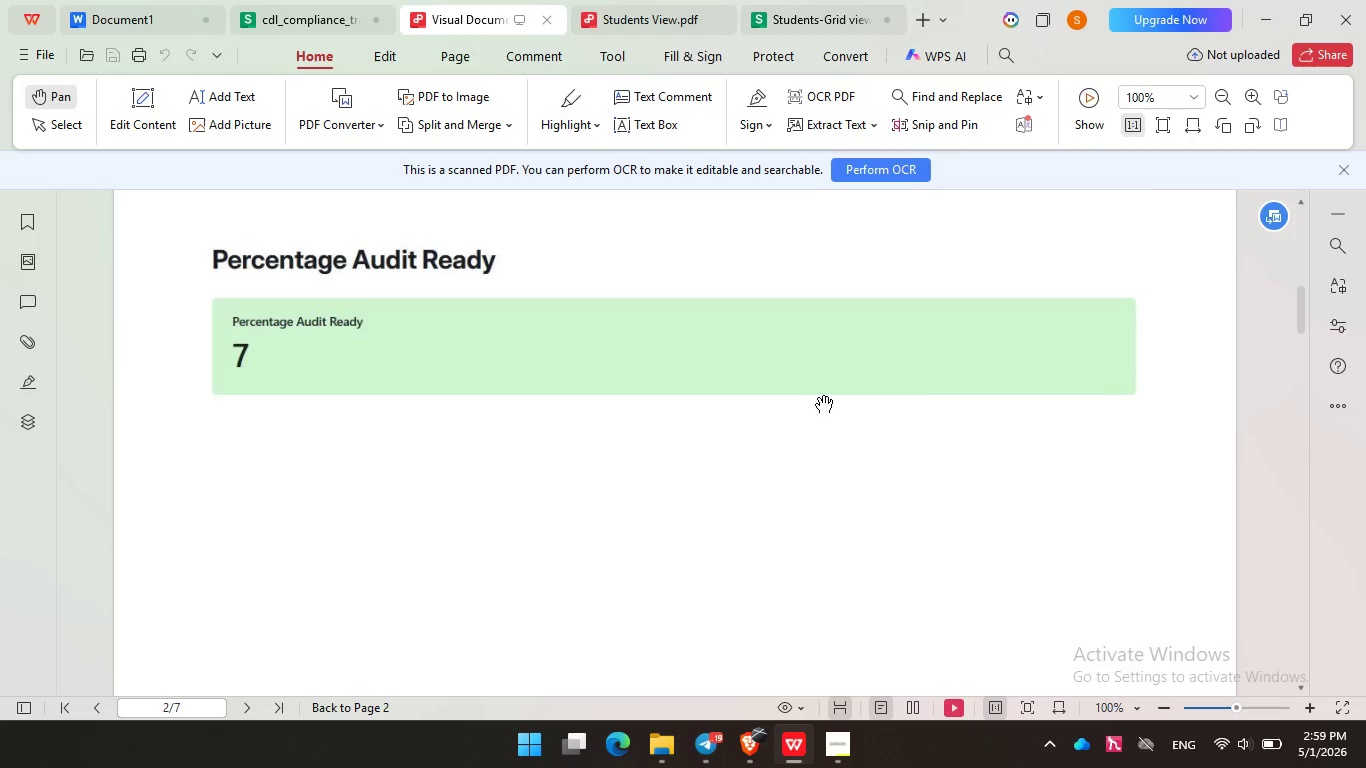 
key(ArrowDown)
 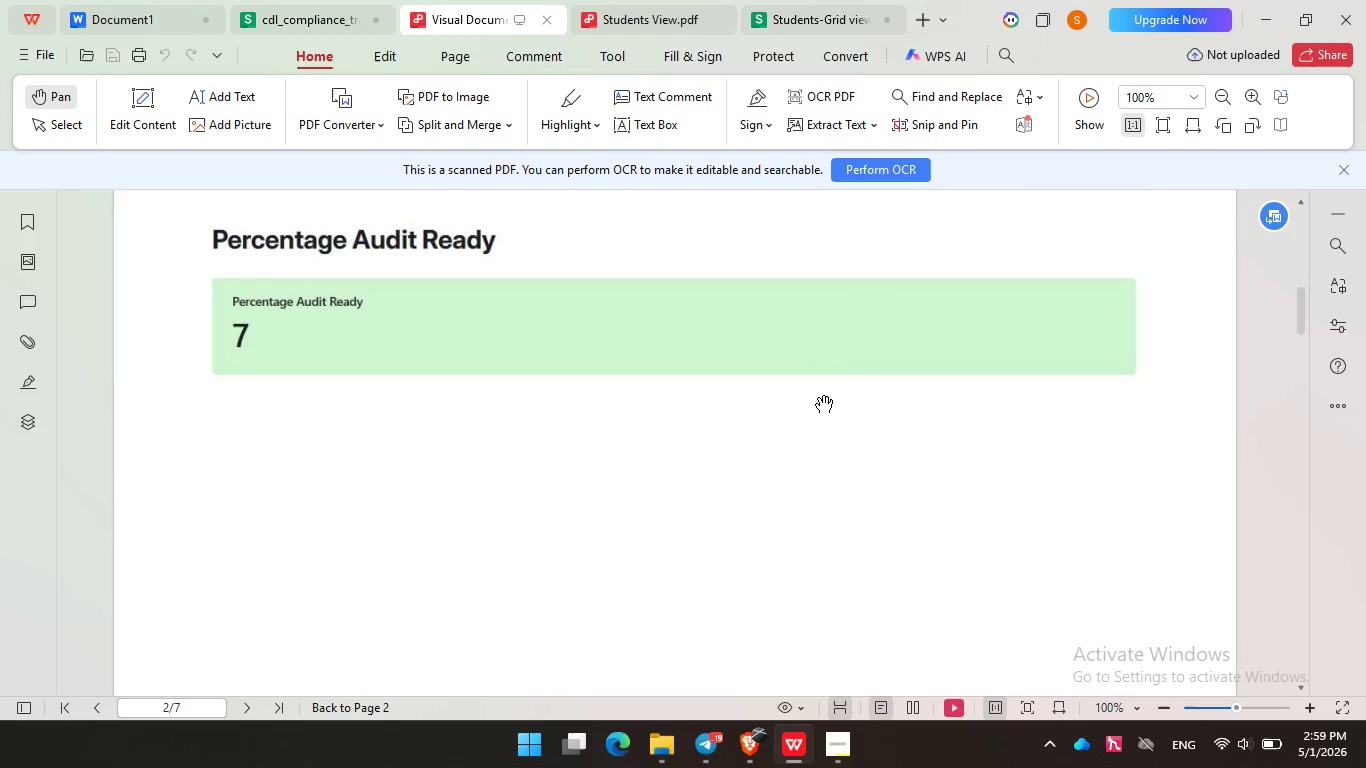 
key(ArrowDown)
 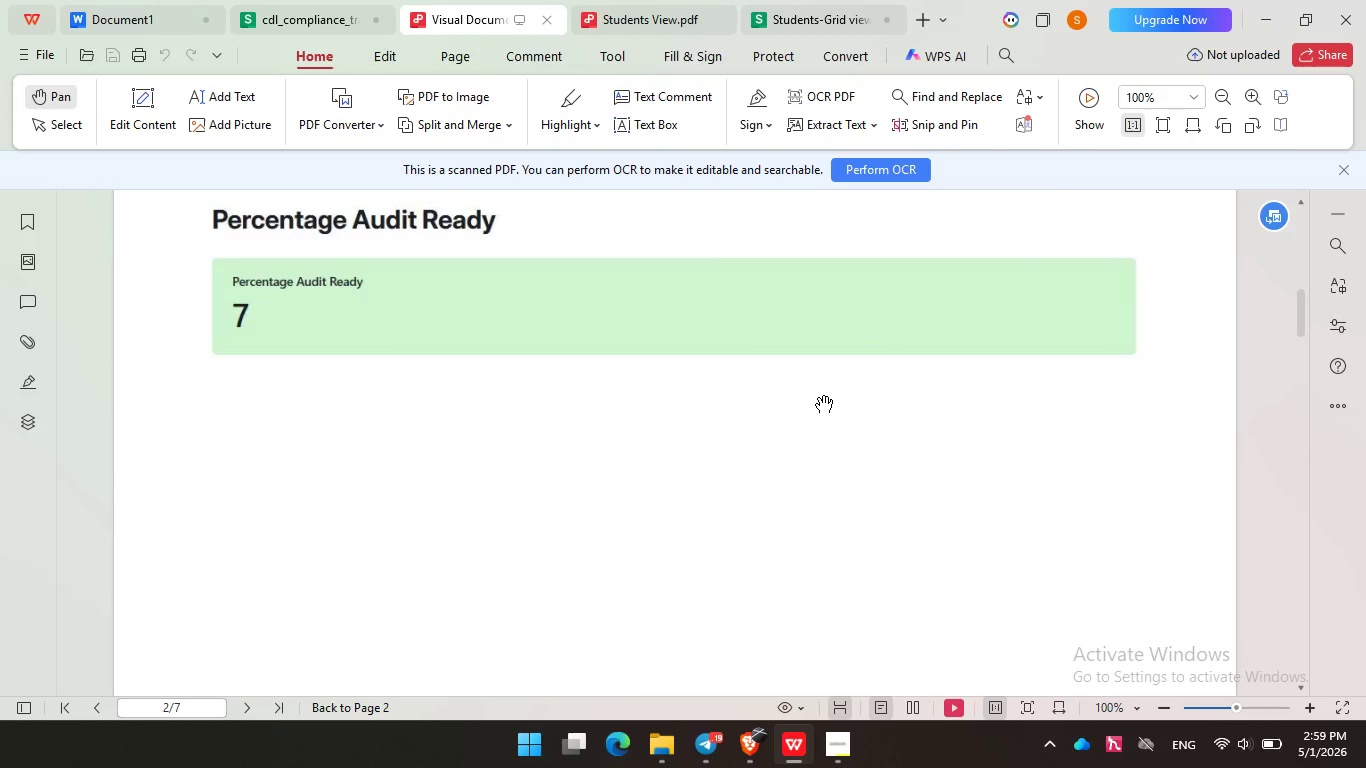 
hold_key(key=ArrowDown, duration=1.44)
 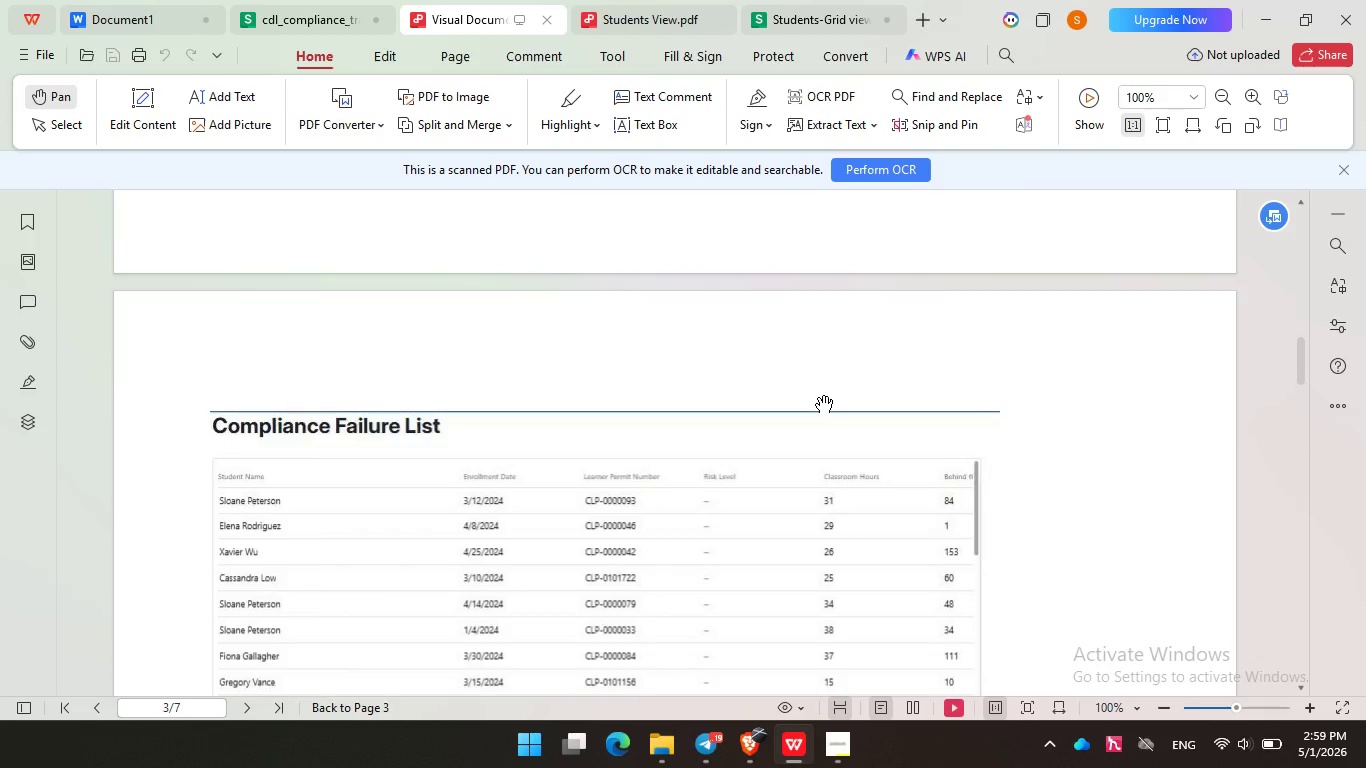 
key(ArrowDown)
 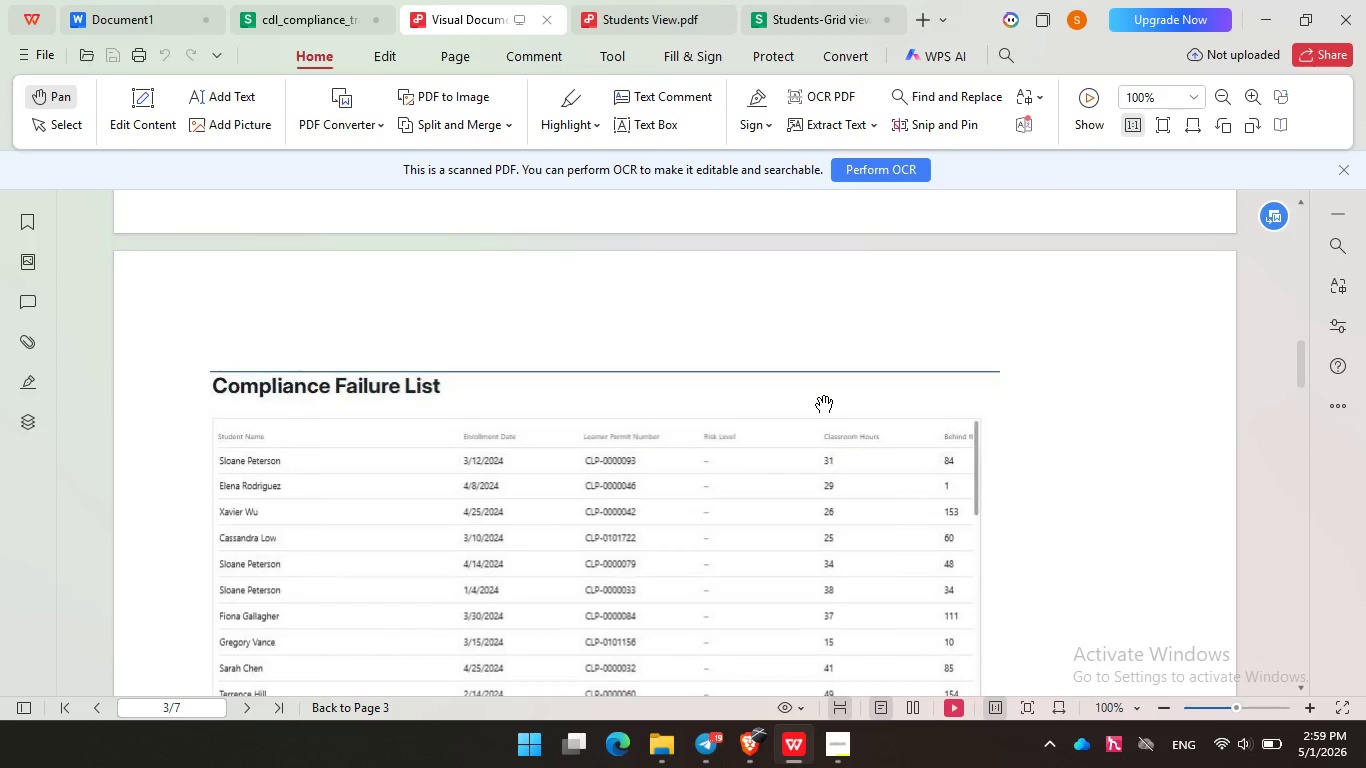 
key(ArrowDown)
 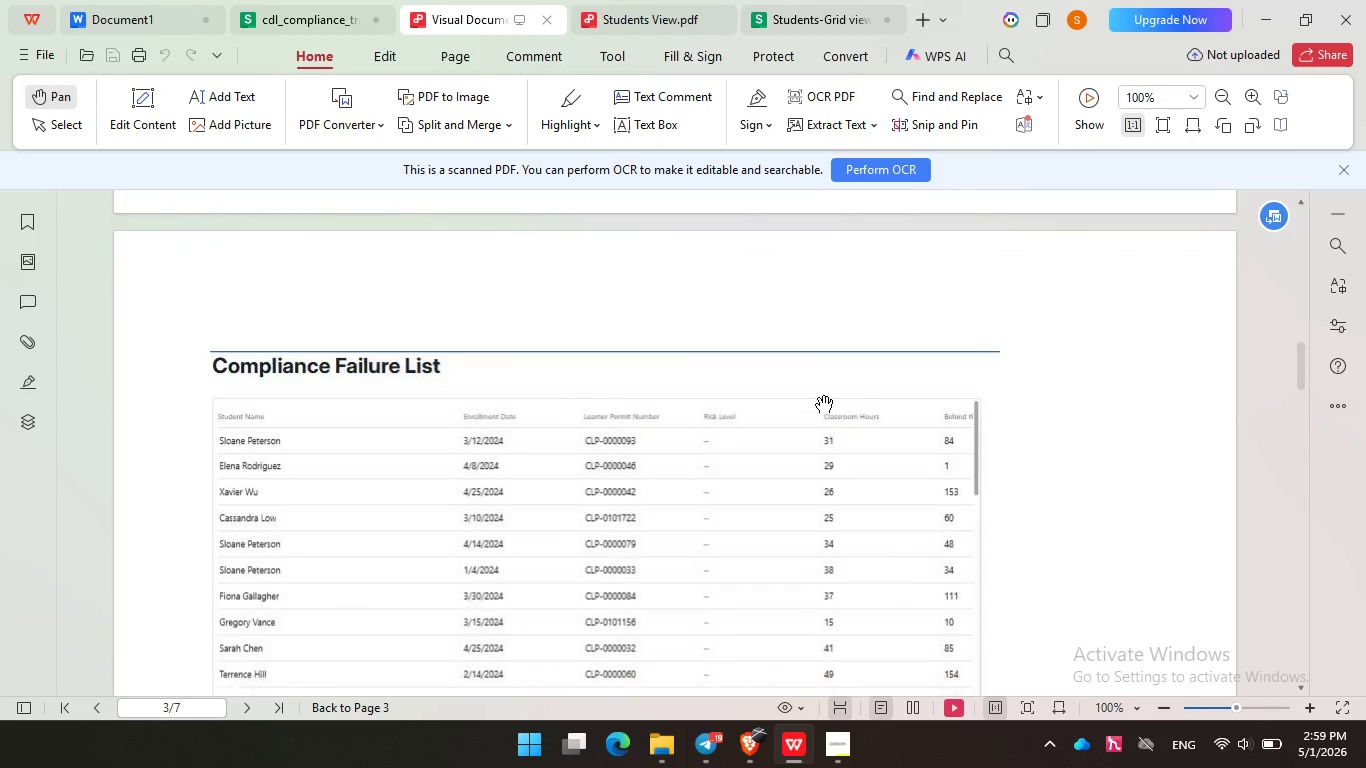 
key(ArrowDown)
 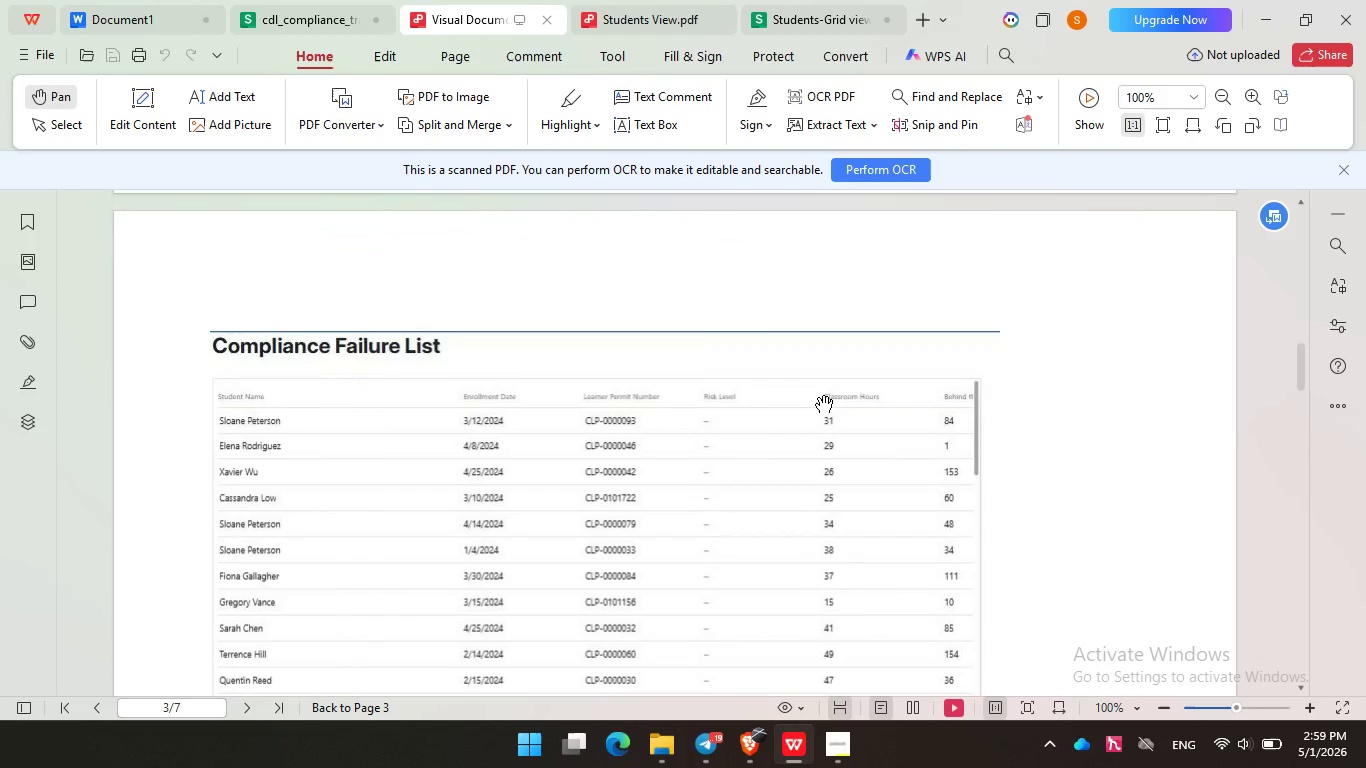 
key(ArrowDown)
 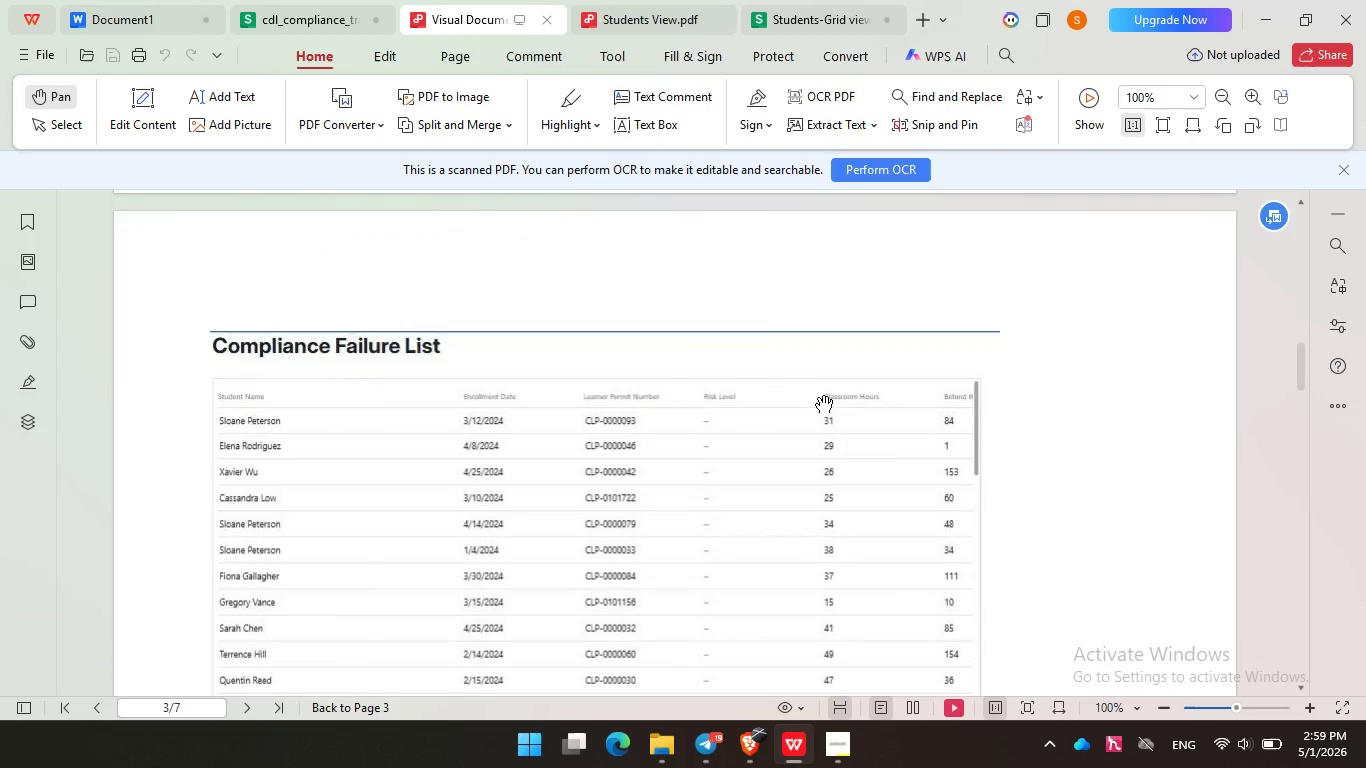 
key(ArrowDown)
 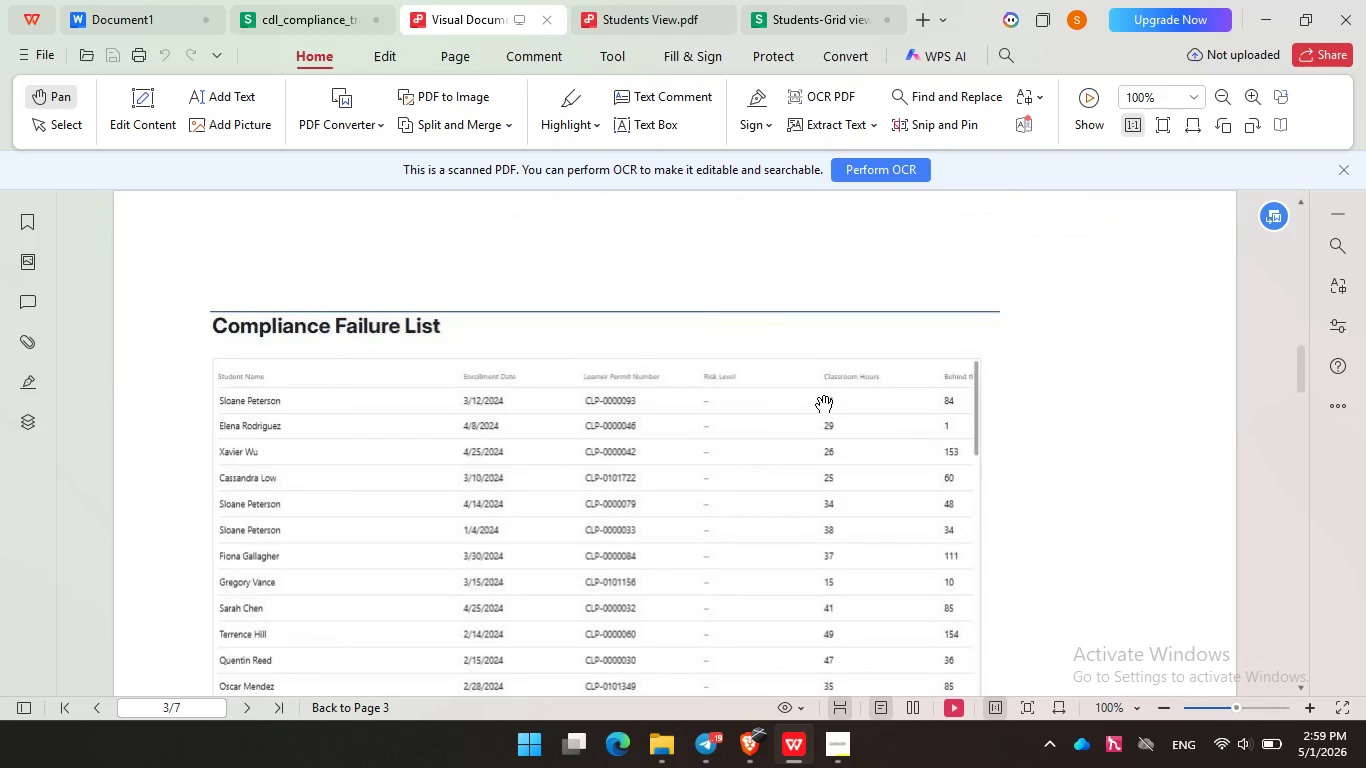 
key(ArrowDown)
 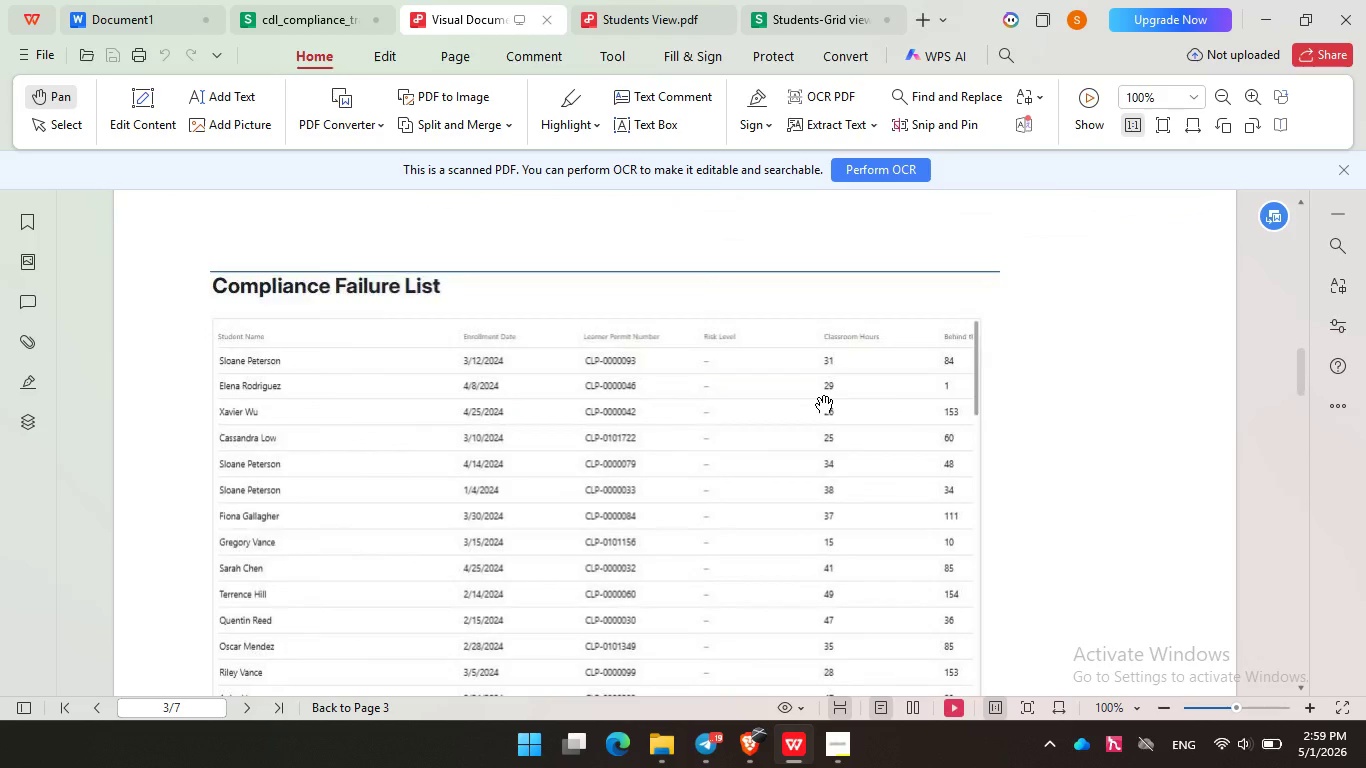 
key(ArrowDown)
 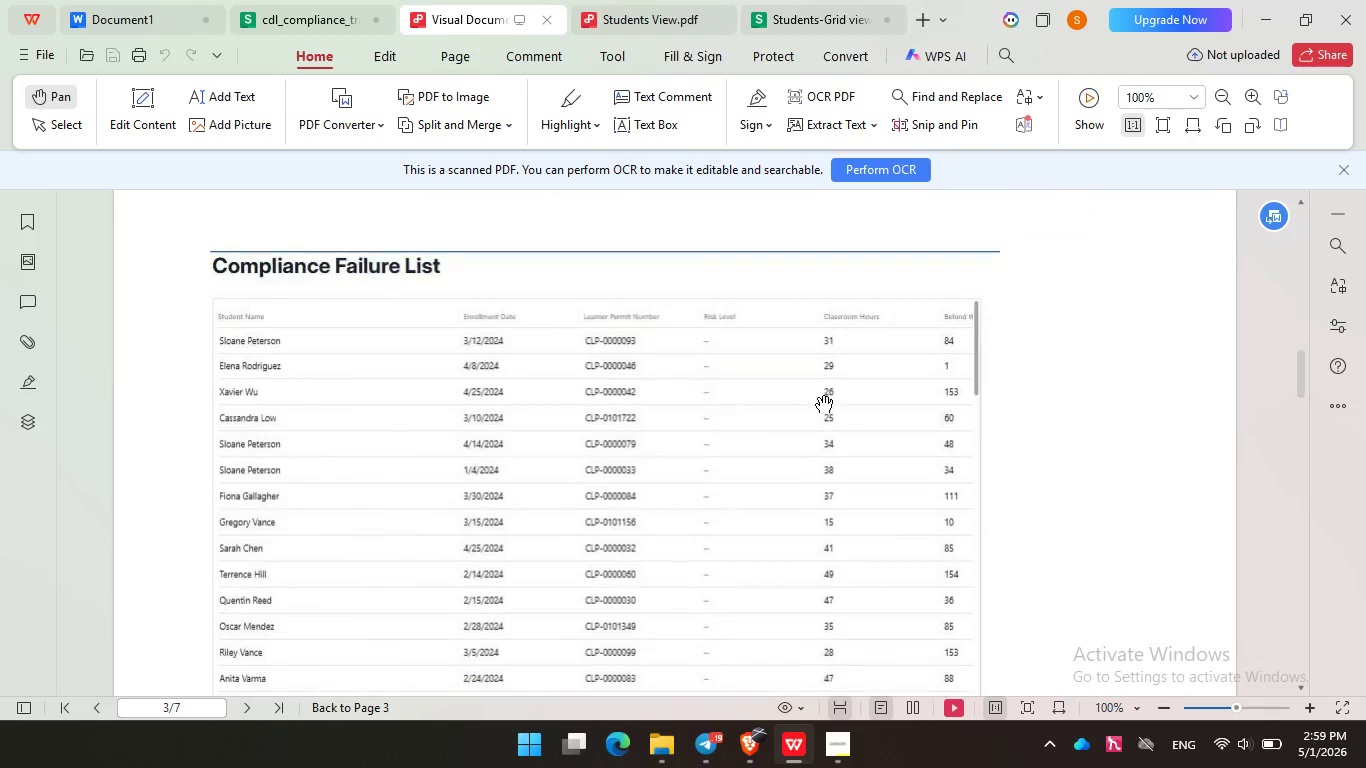 
key(ArrowDown)
 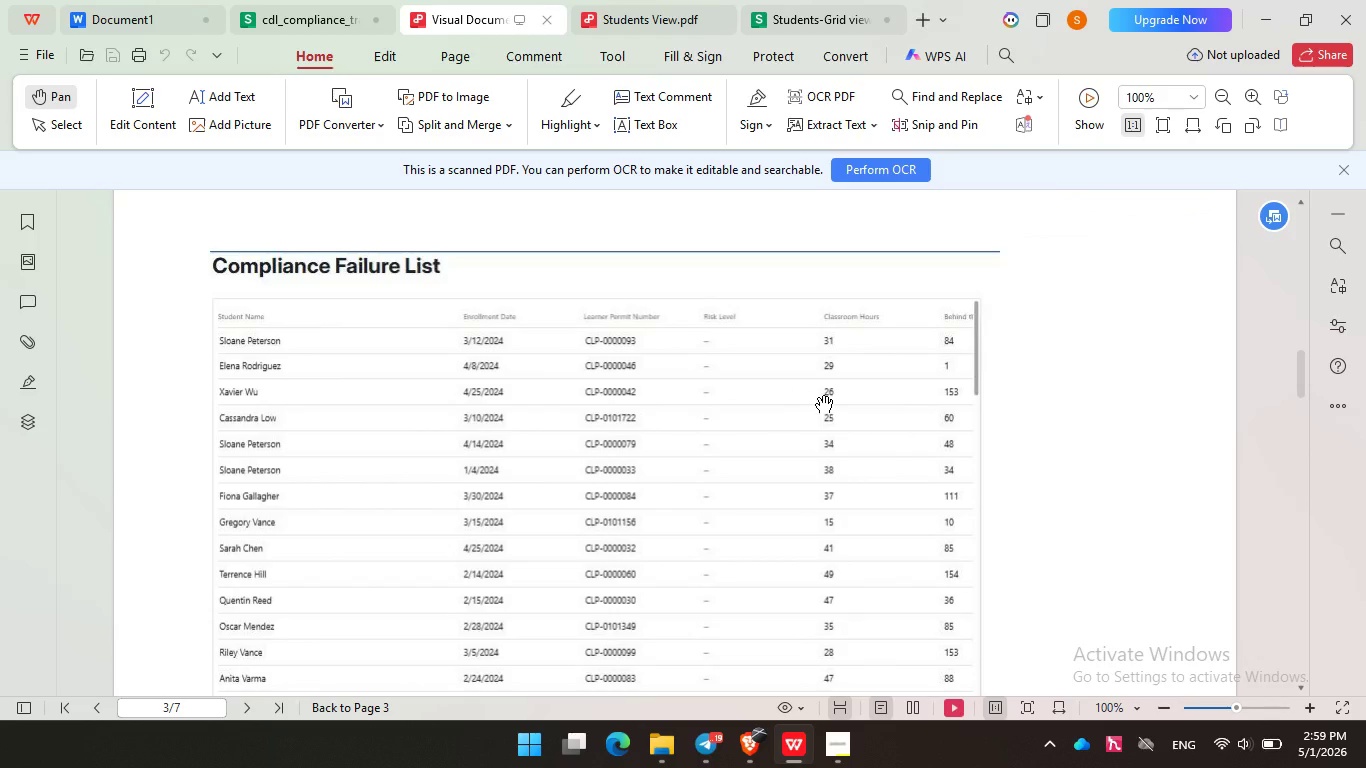 
key(ArrowDown)
 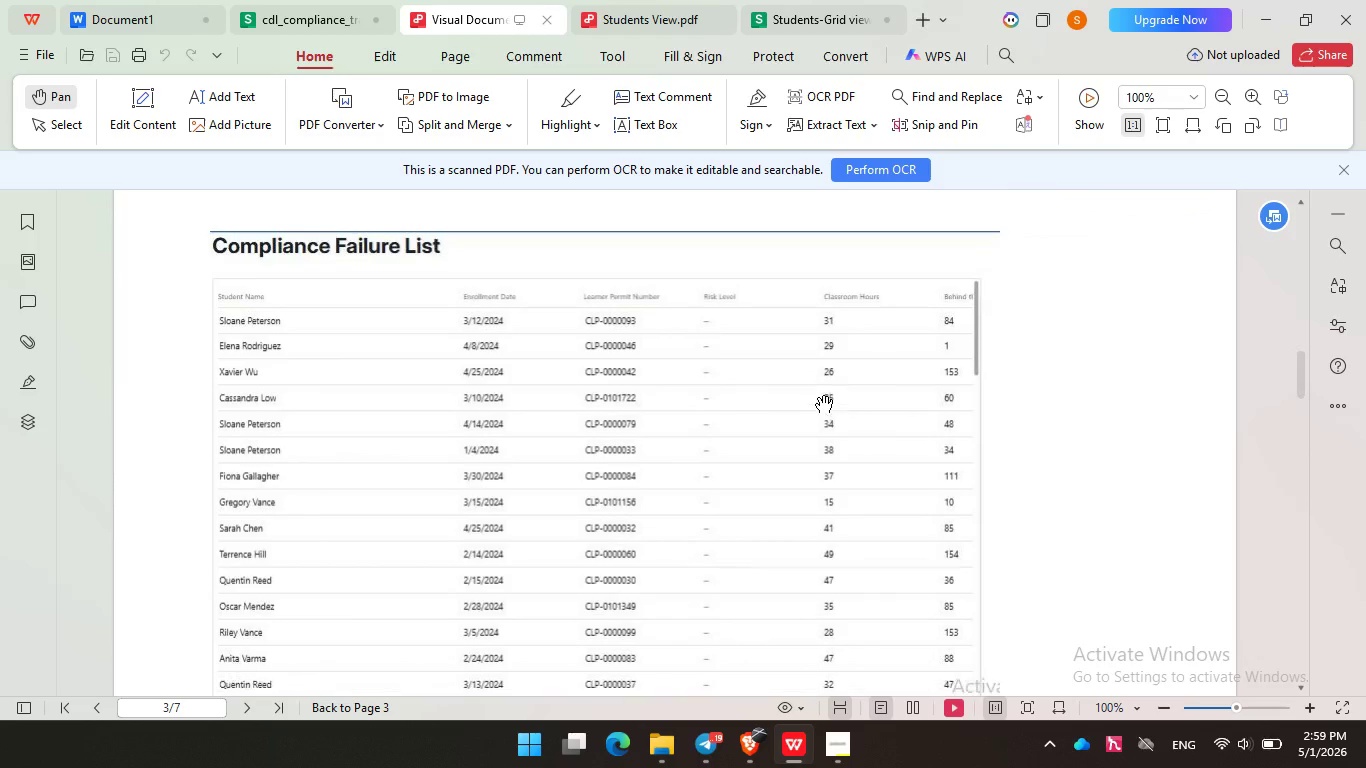 
key(ArrowDown)
 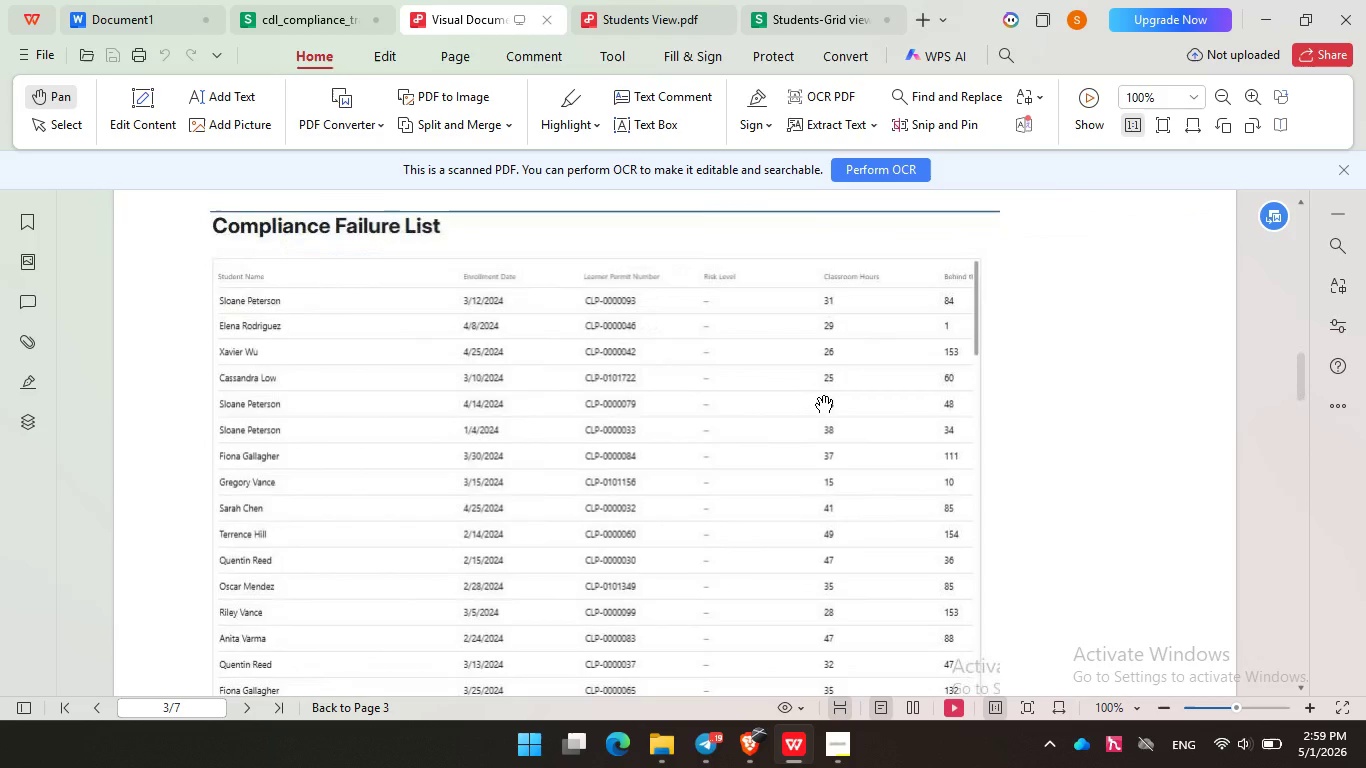 
key(ArrowDown)
 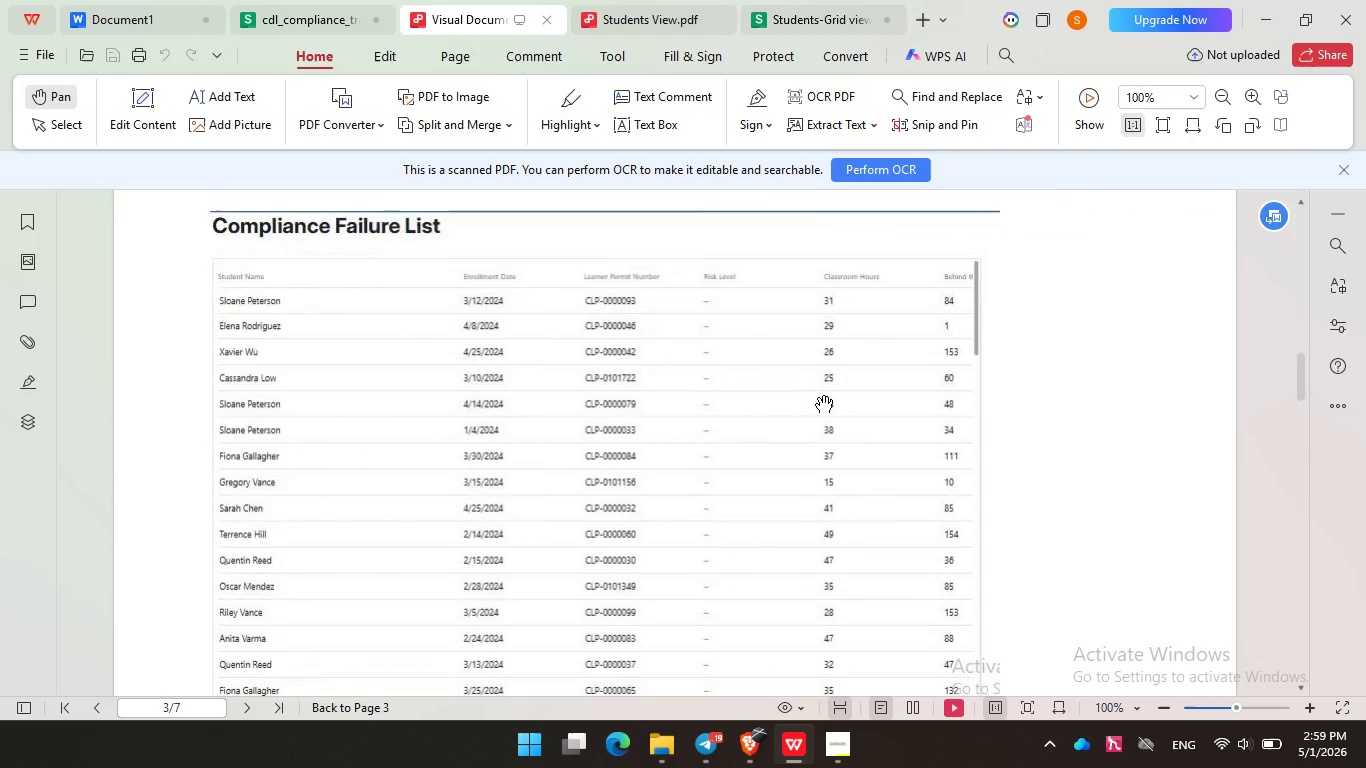 
left_click([818, 398])
 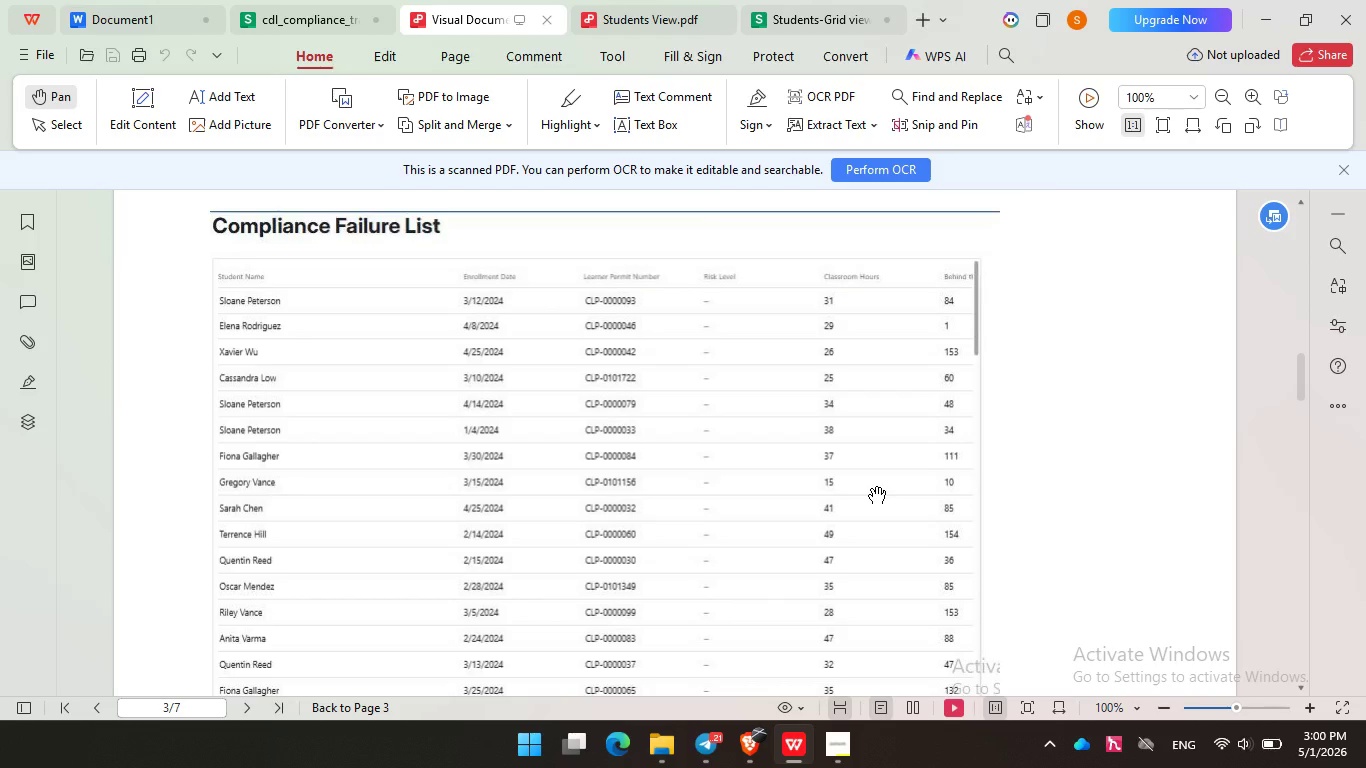 
wait(58.09)
 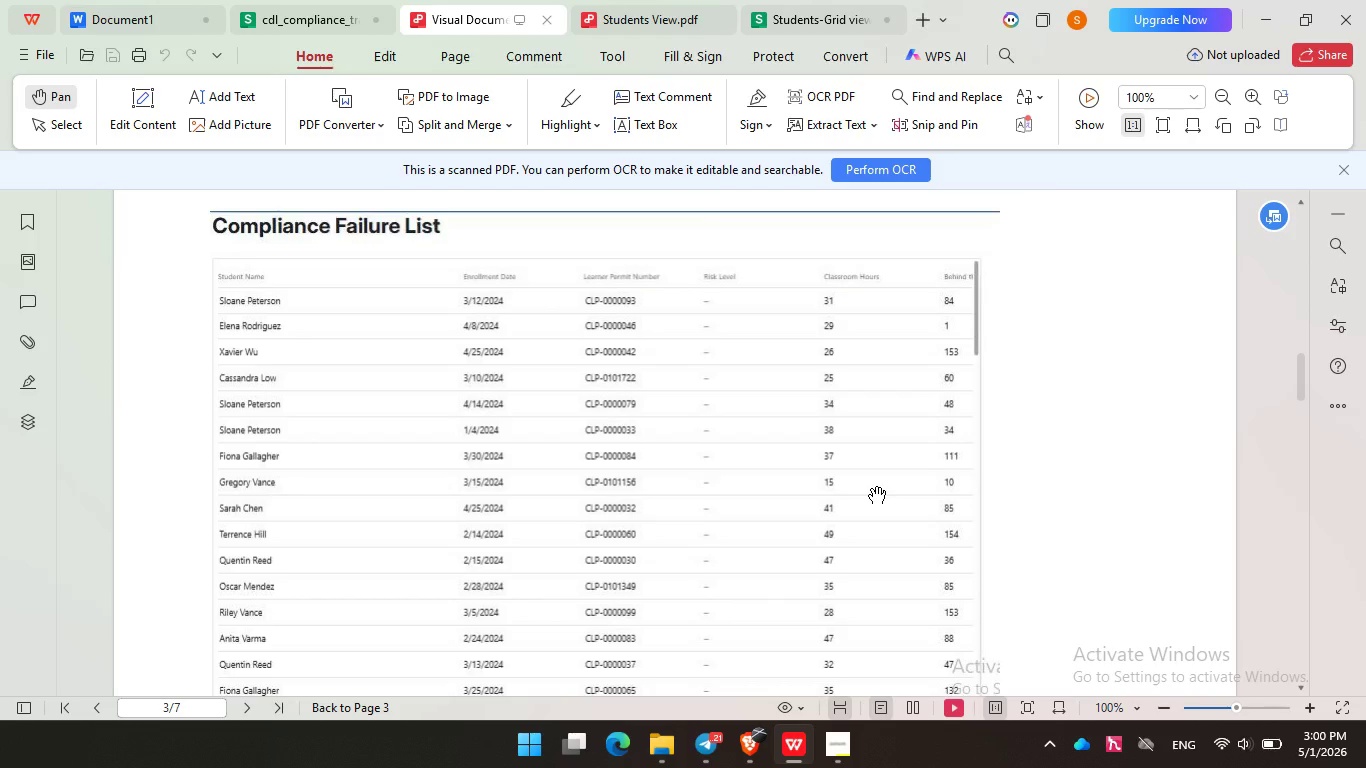 
hold_key(key=ArrowDown, duration=1.5)
 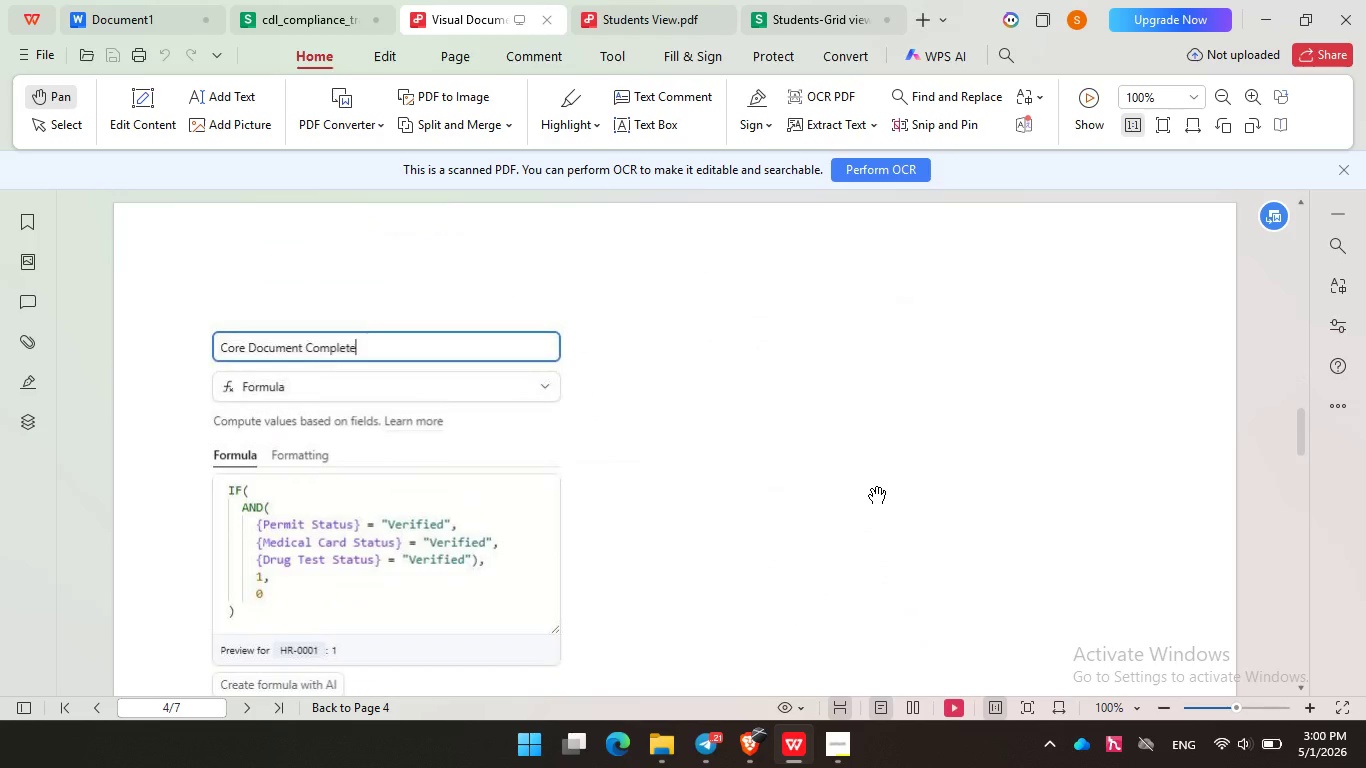 
key(ArrowDown)
 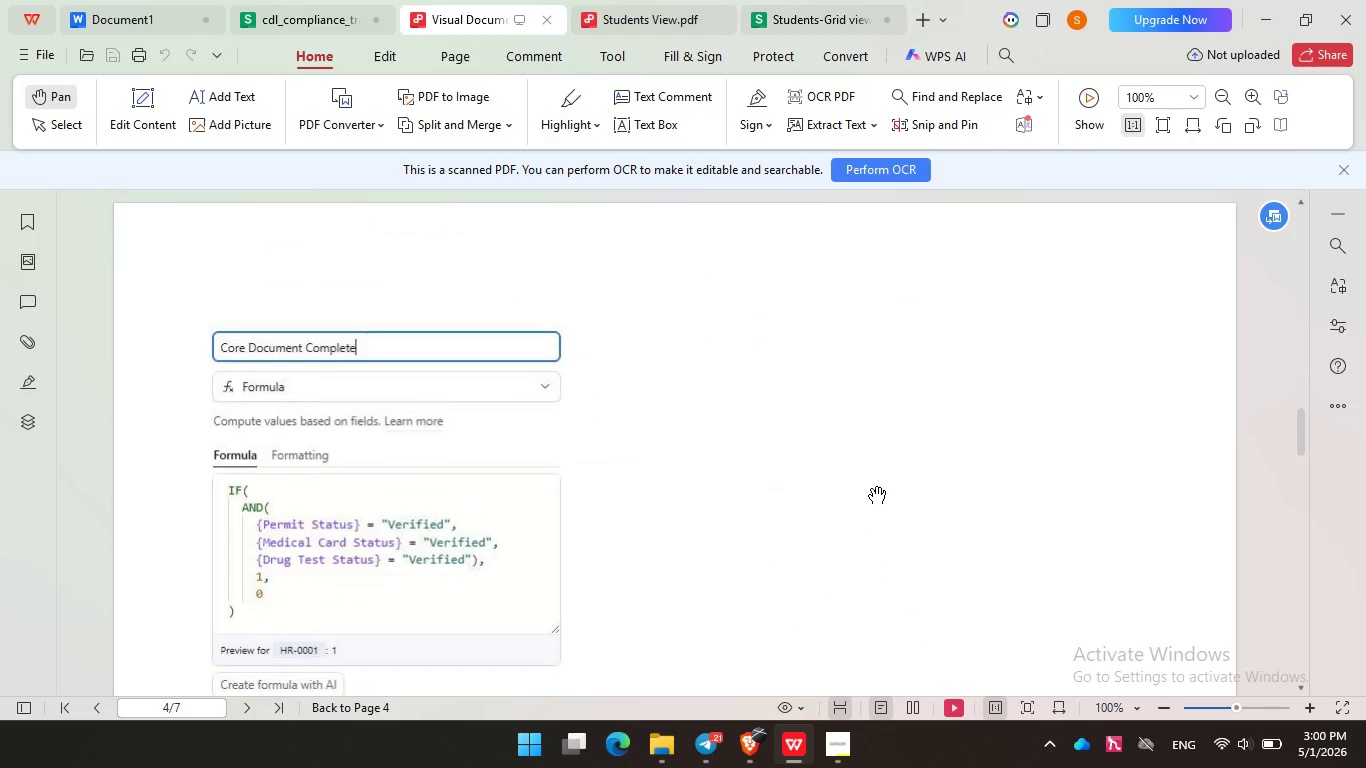 
key(ArrowDown)
 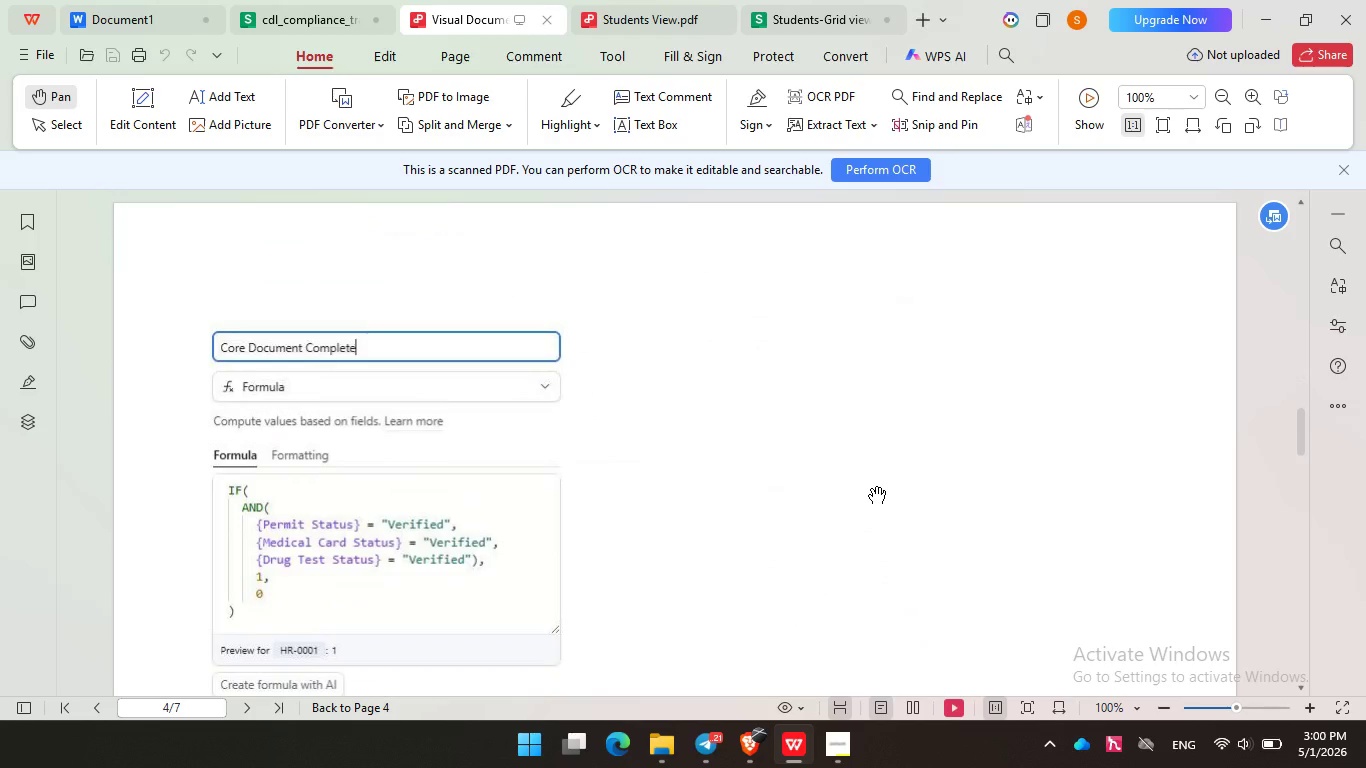 
key(ArrowDown)
 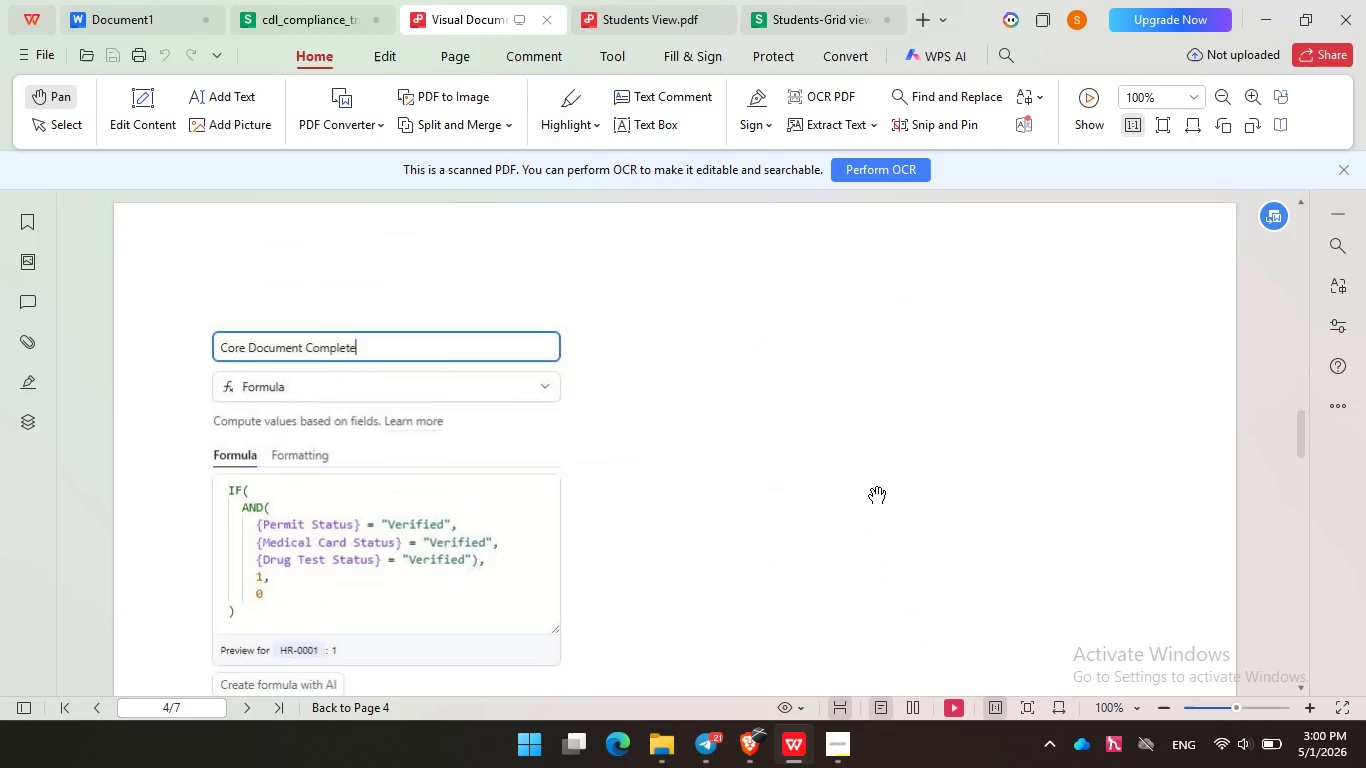 
key(ArrowDown)
 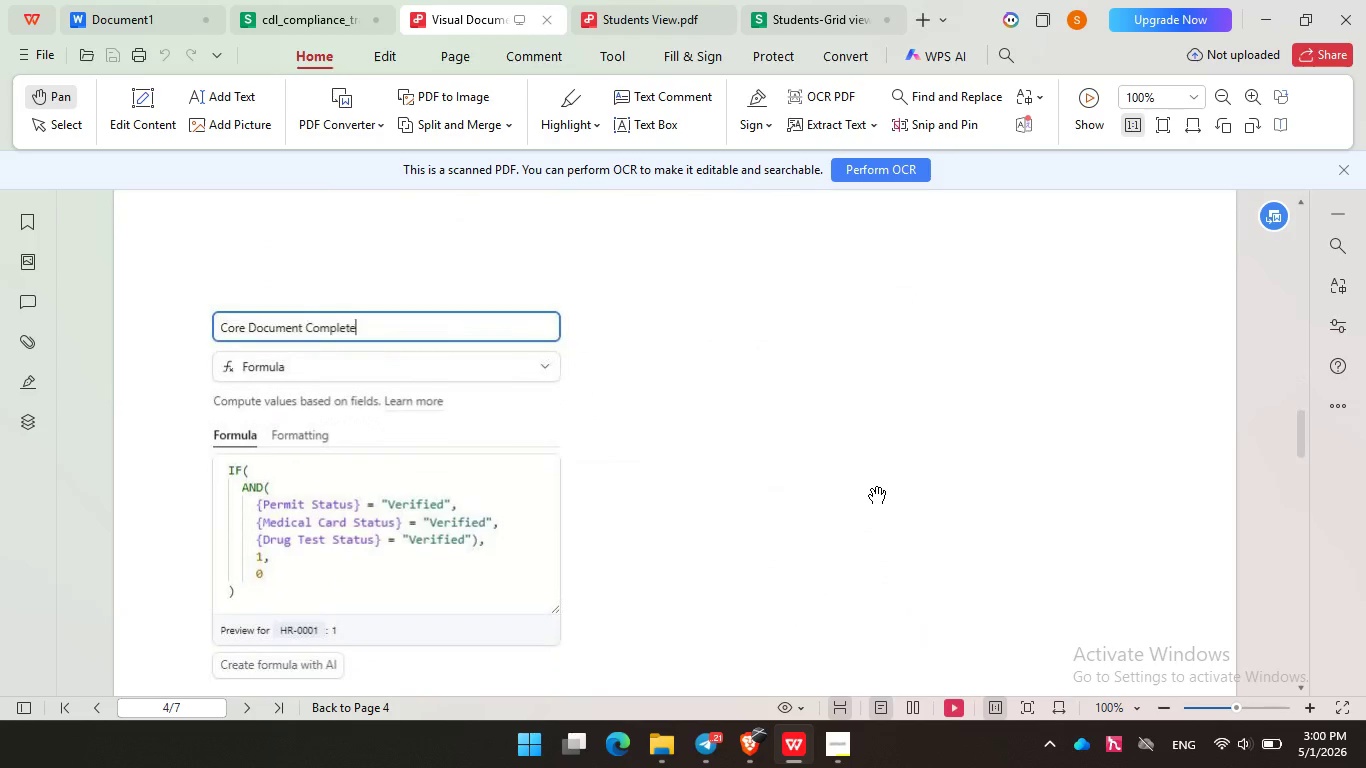 
key(ArrowDown)
 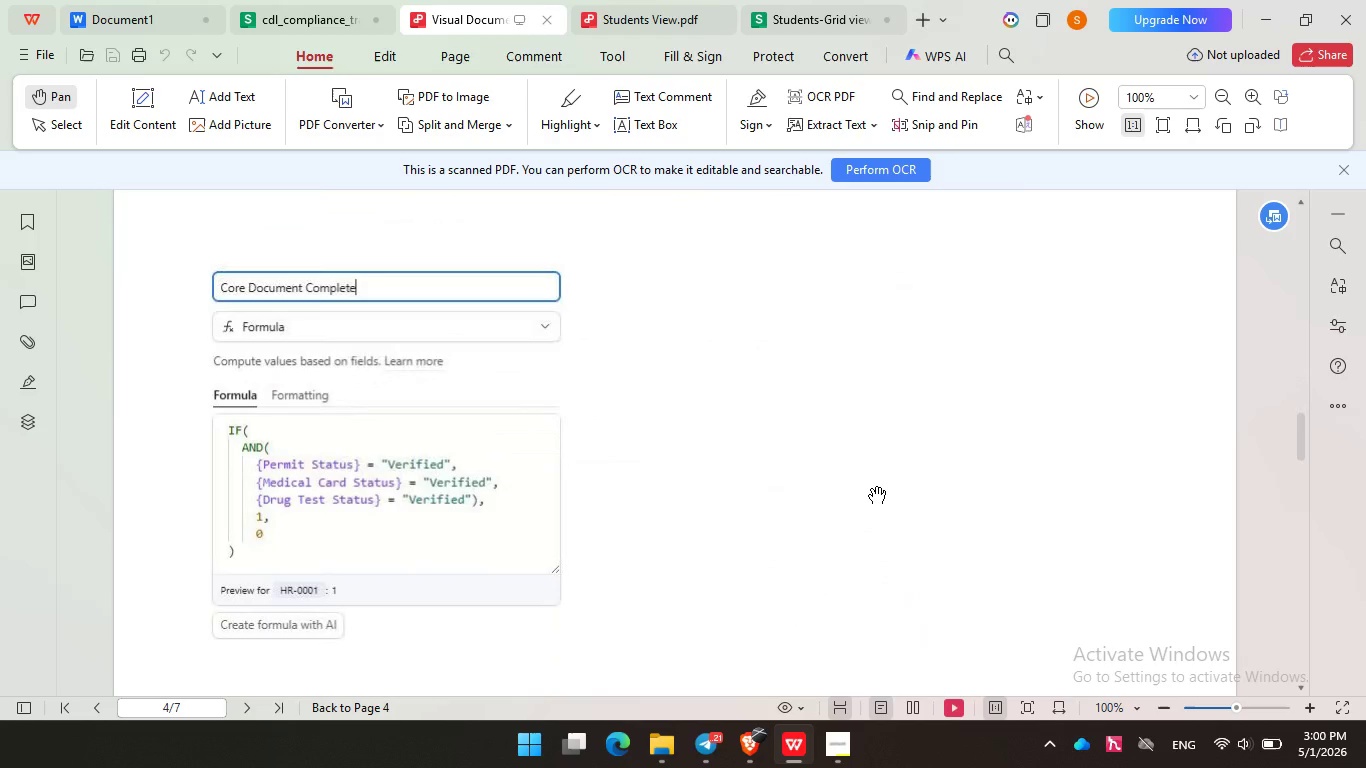 
key(ArrowDown)
 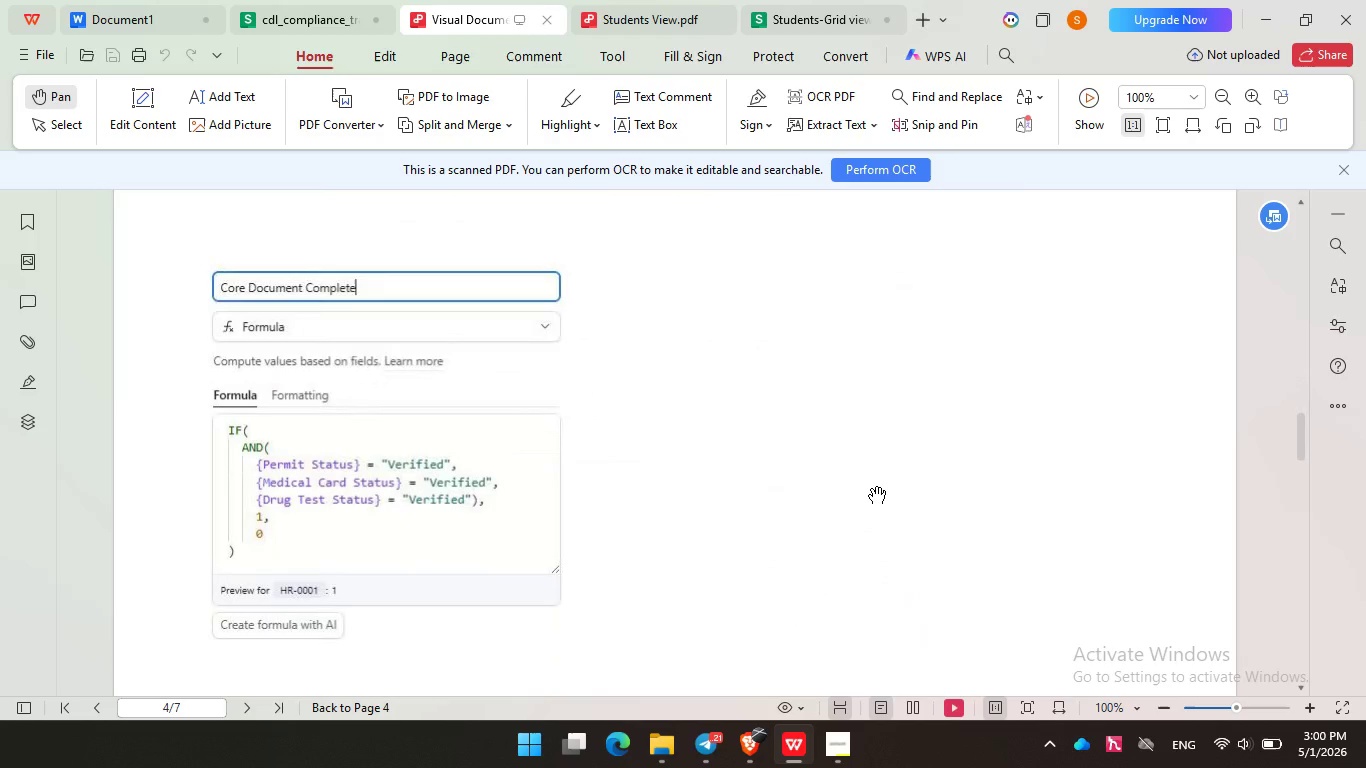 
key(ArrowDown)
 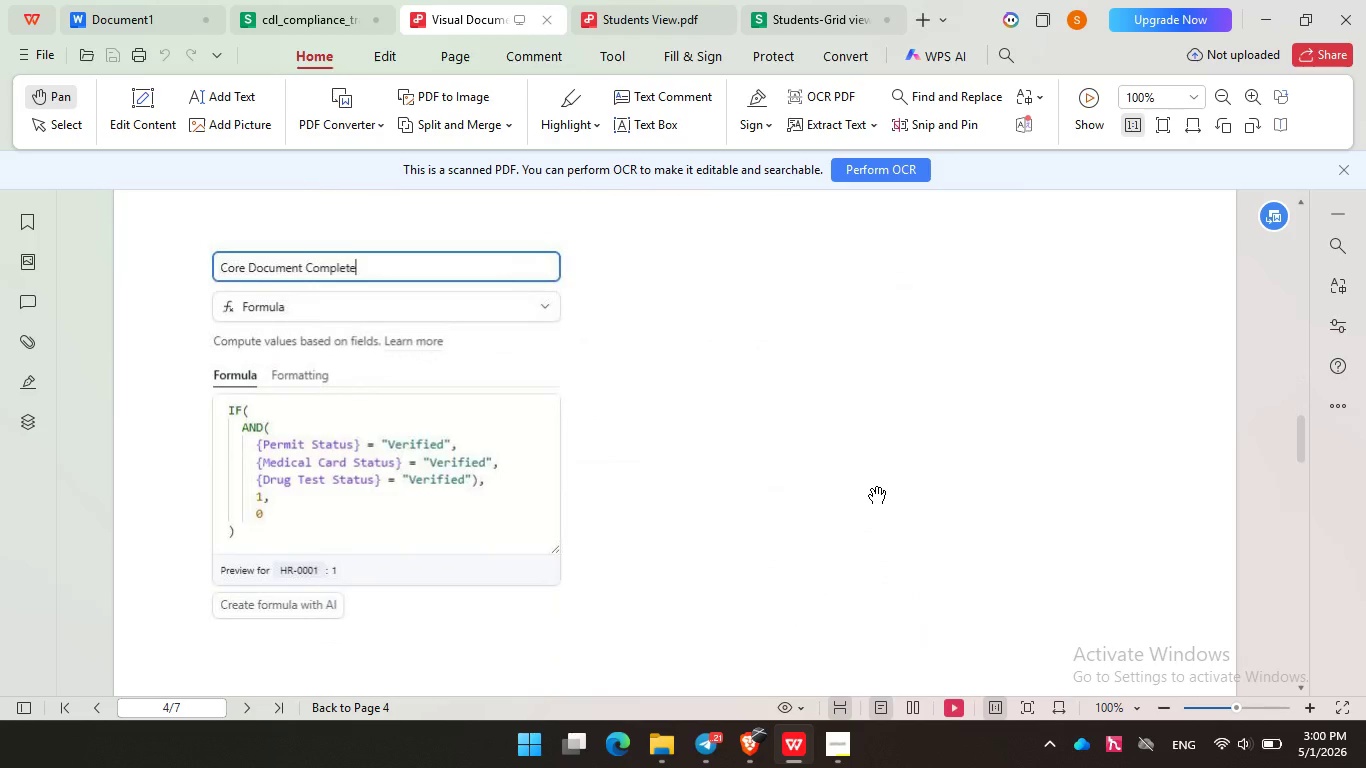 
key(ArrowDown)
 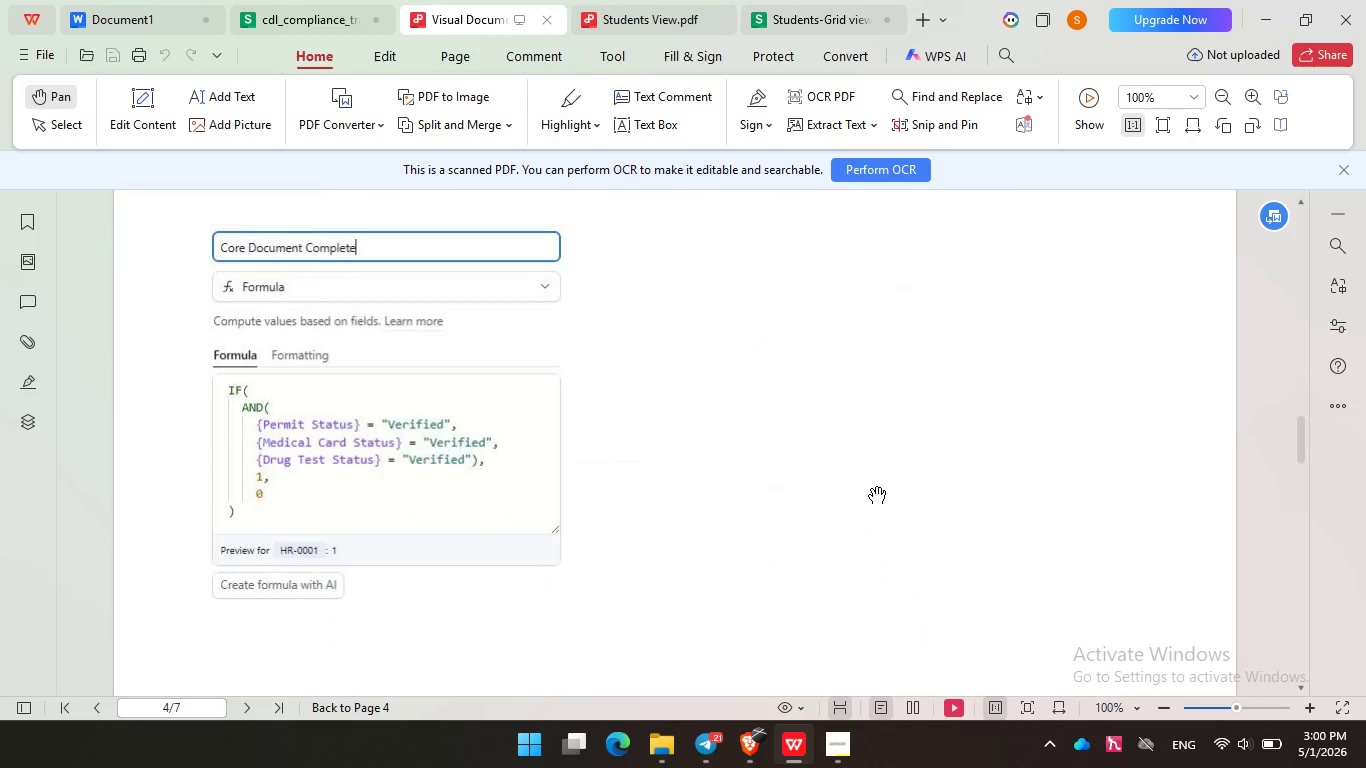 
key(ArrowDown)
 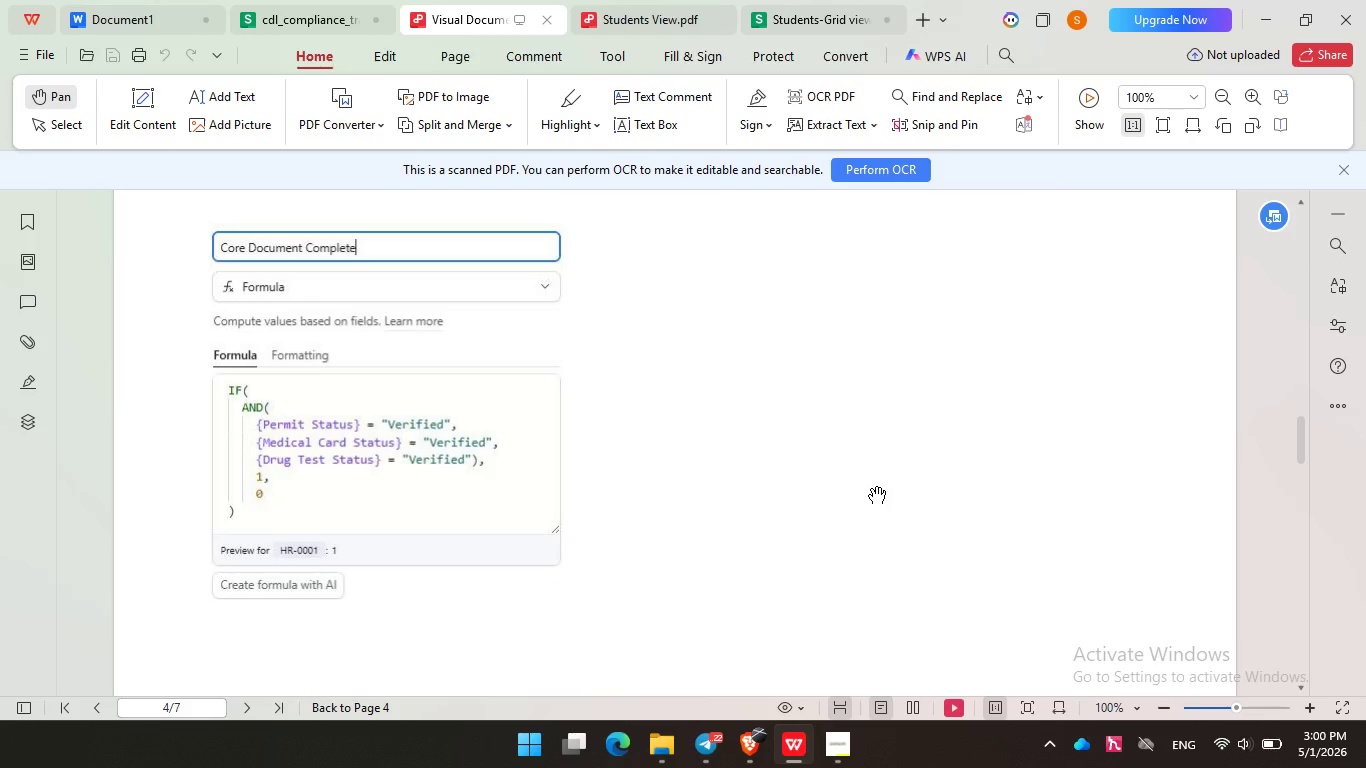 
wait(33.73)
 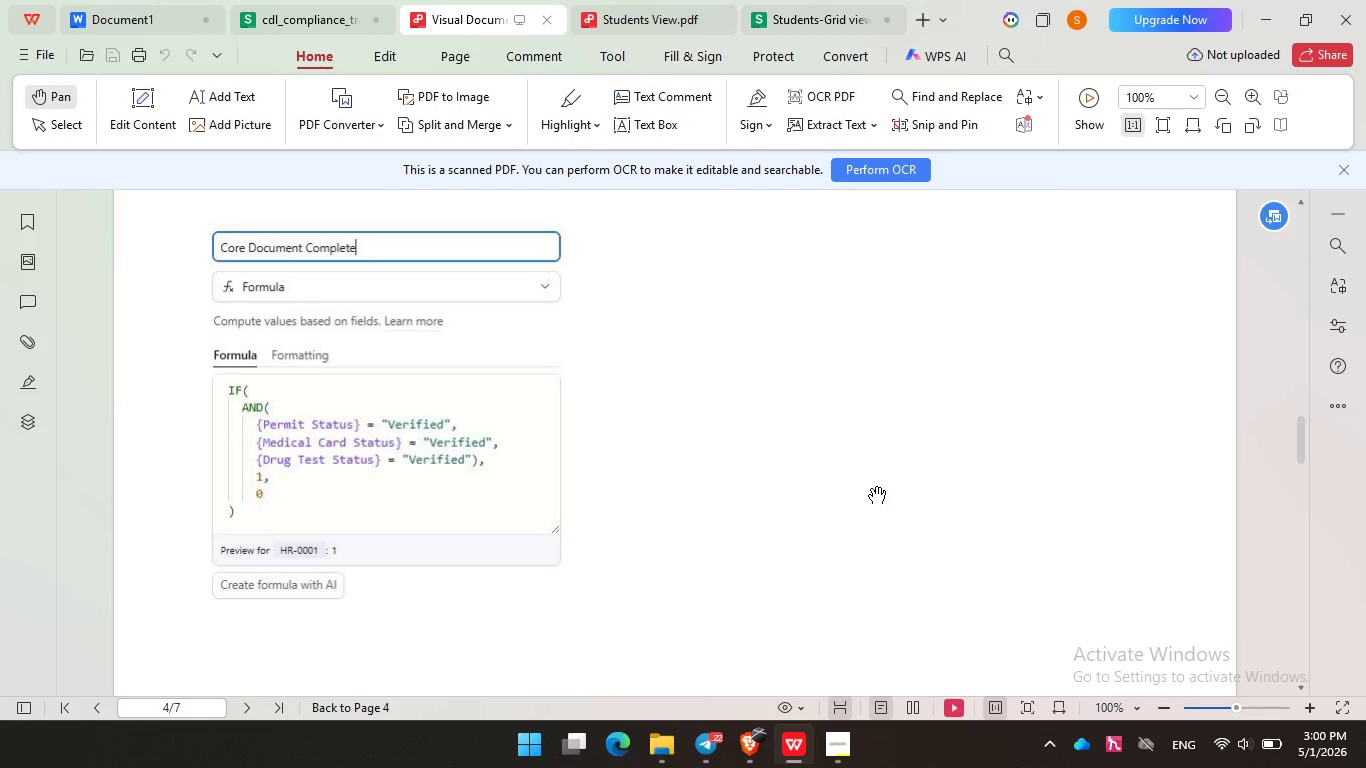 
hold_key(key=ArrowDown, duration=1.51)
 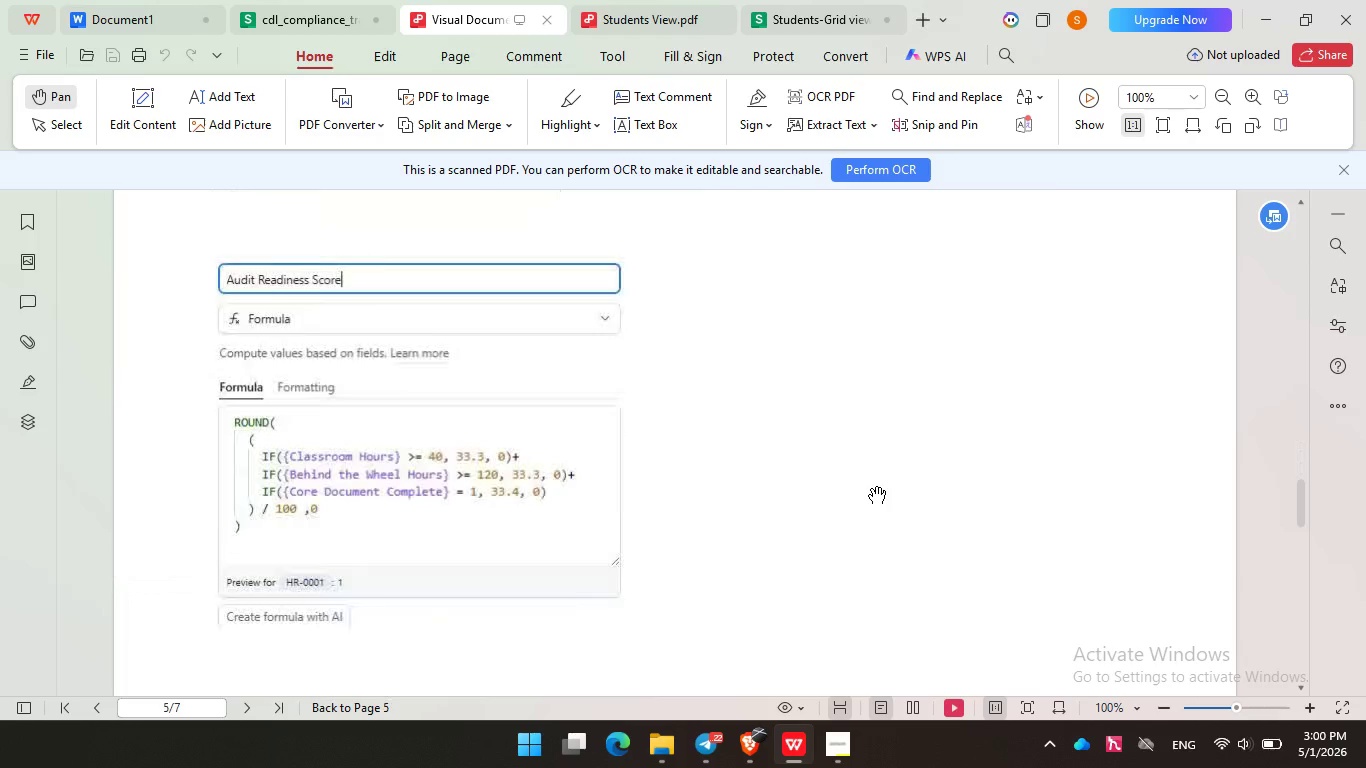 
key(ArrowDown)
 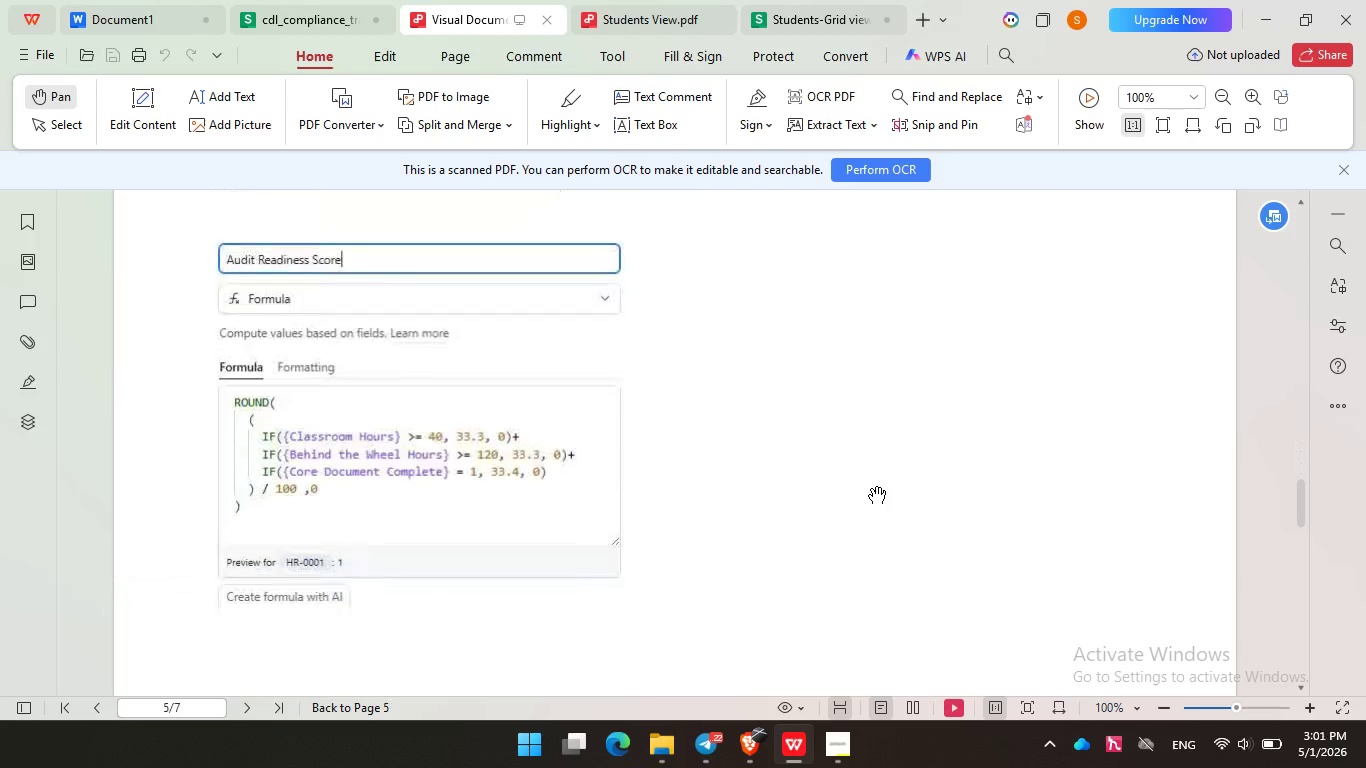 
key(ArrowDown)
 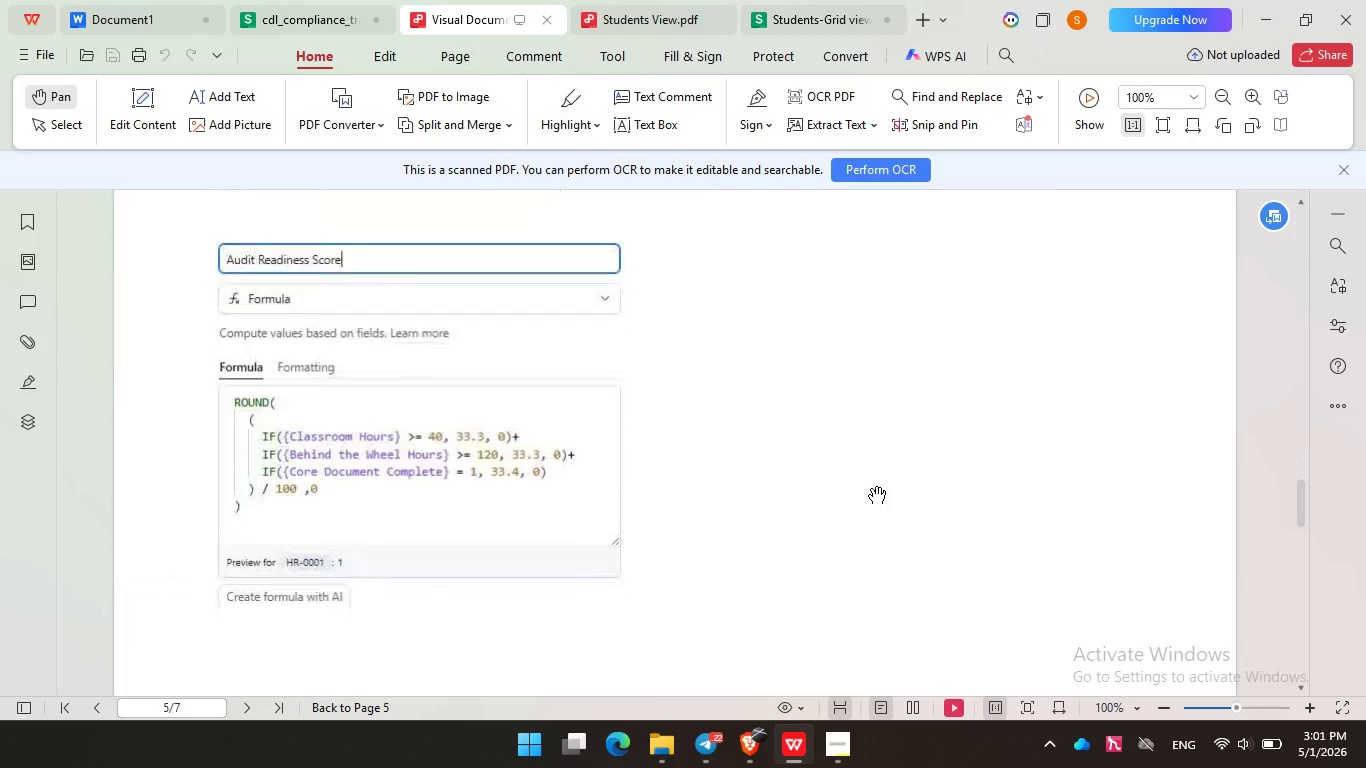 
key(ArrowDown)
 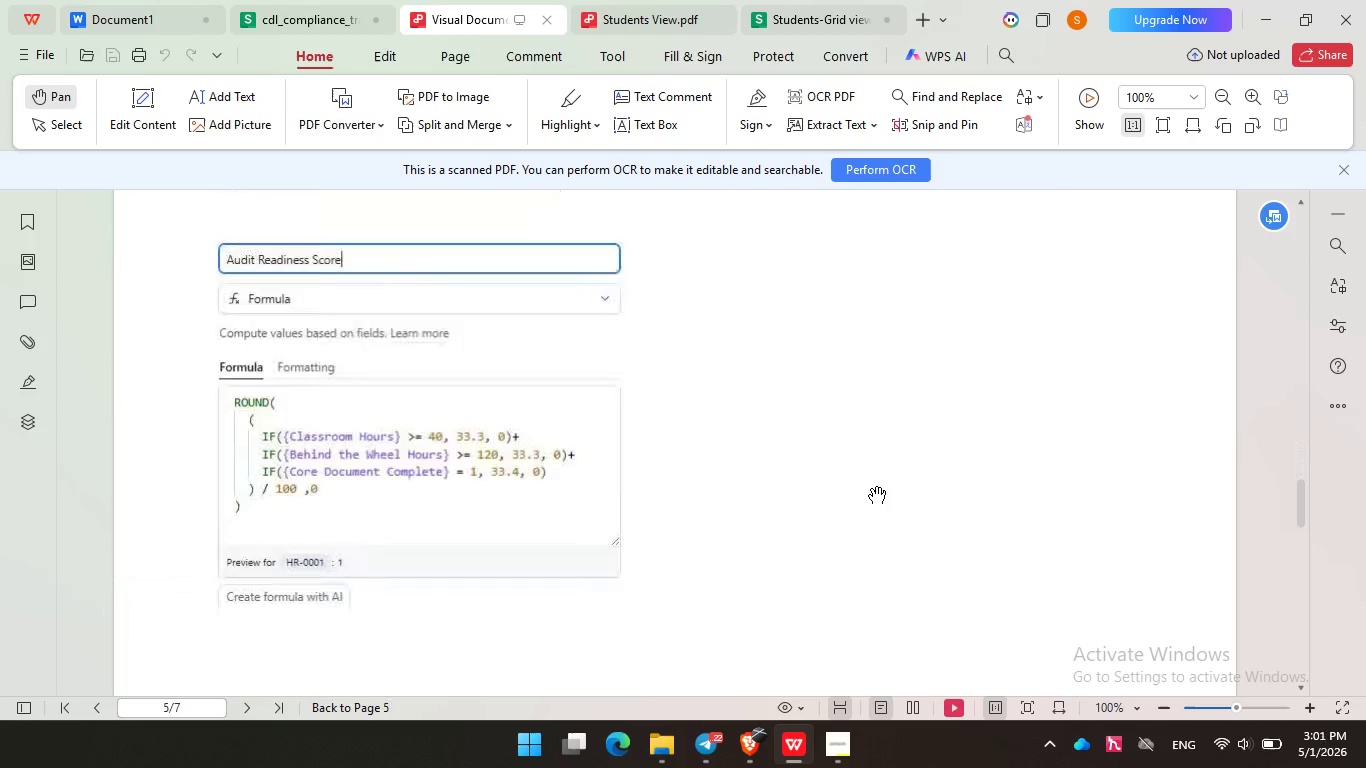 
key(ArrowDown)
 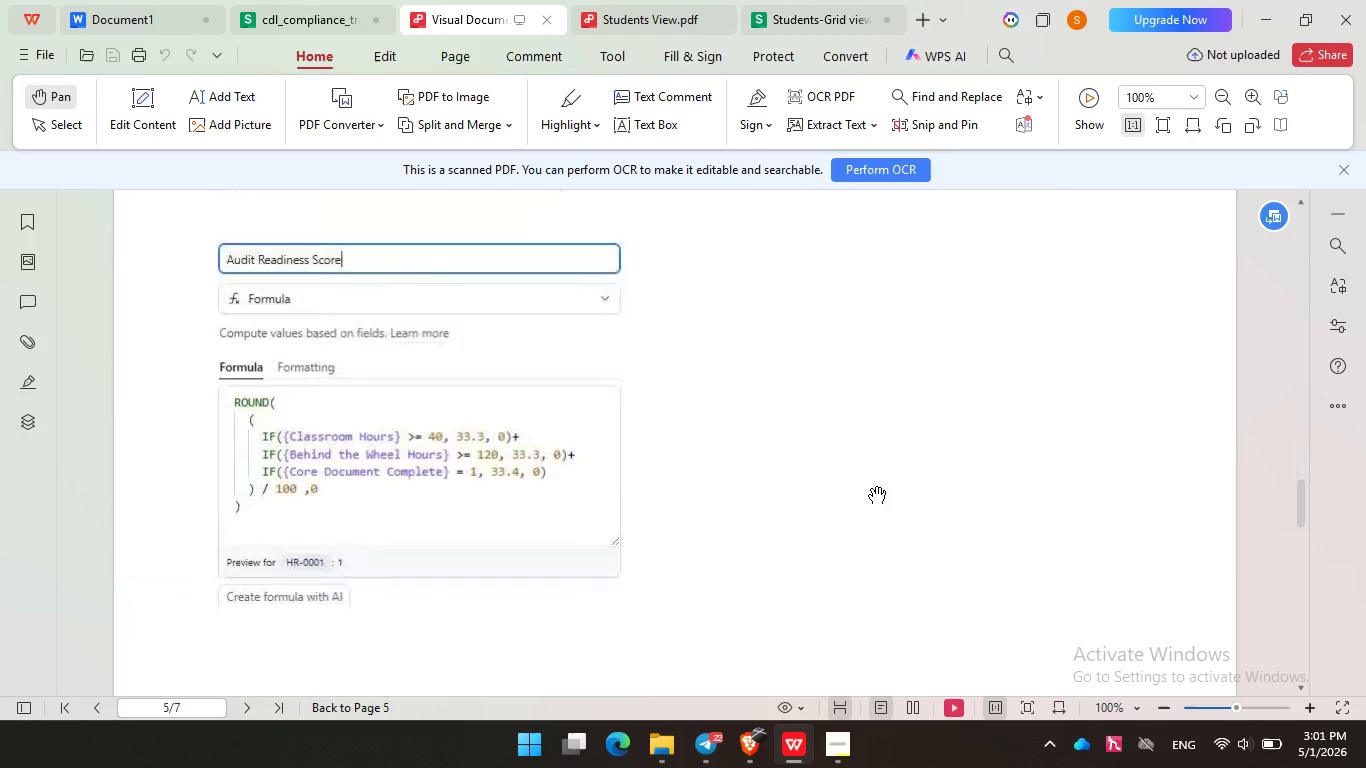 
key(ArrowDown)
 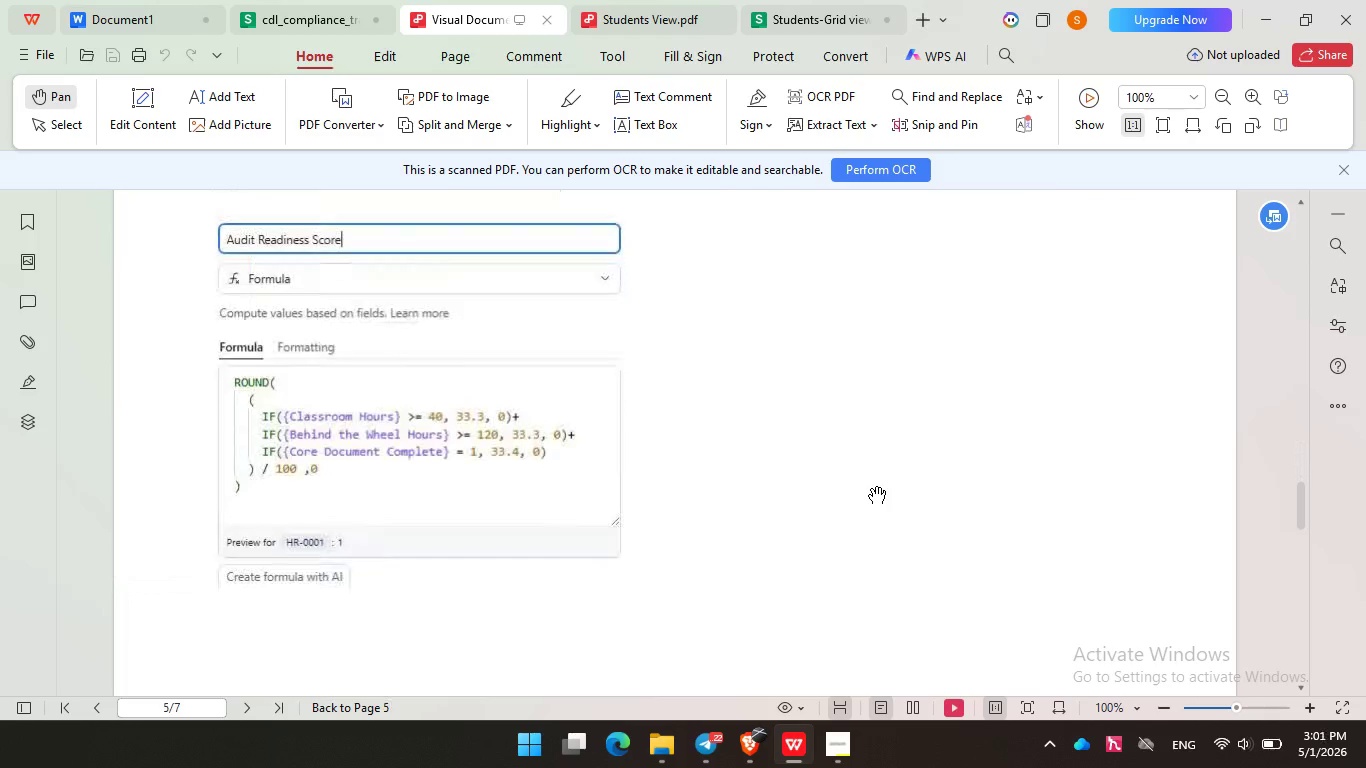 
key(ArrowDown)
 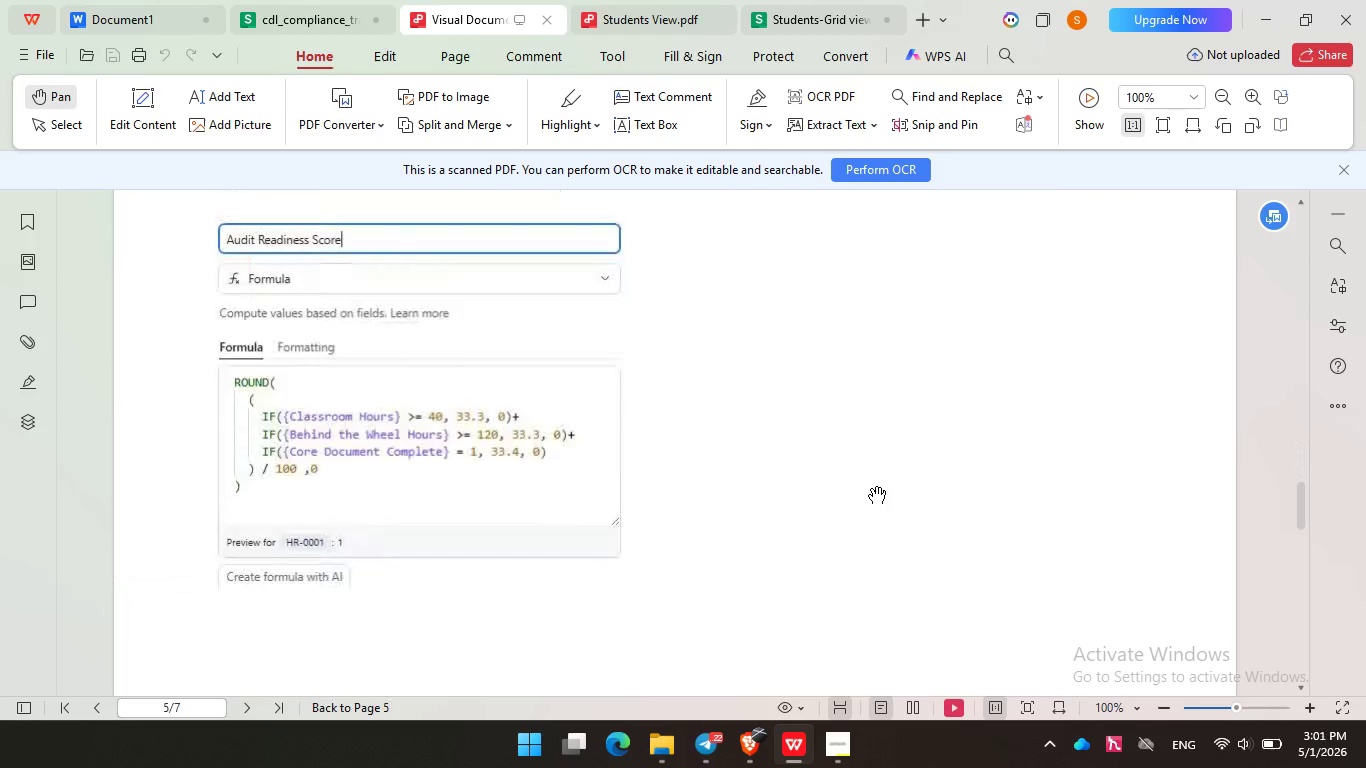 
key(ArrowDown)
 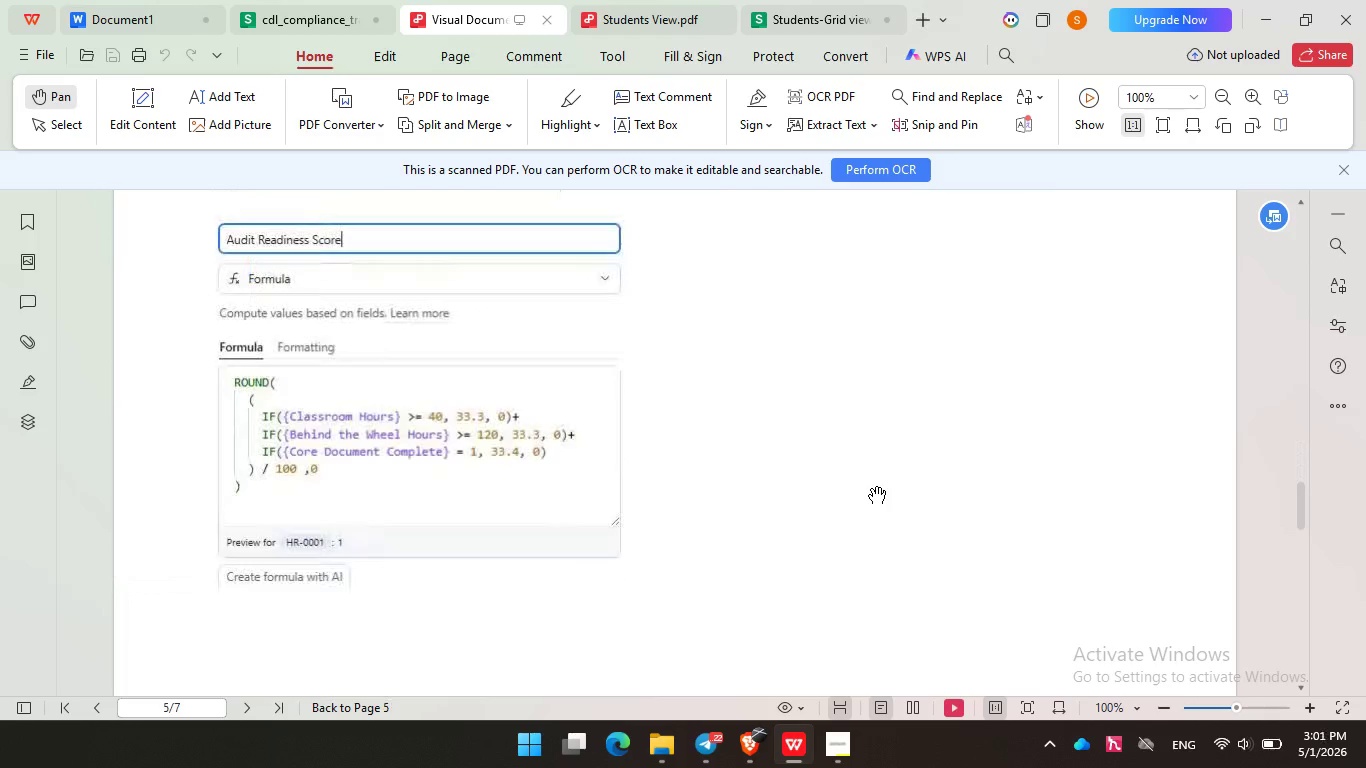 
key(ArrowDown)
 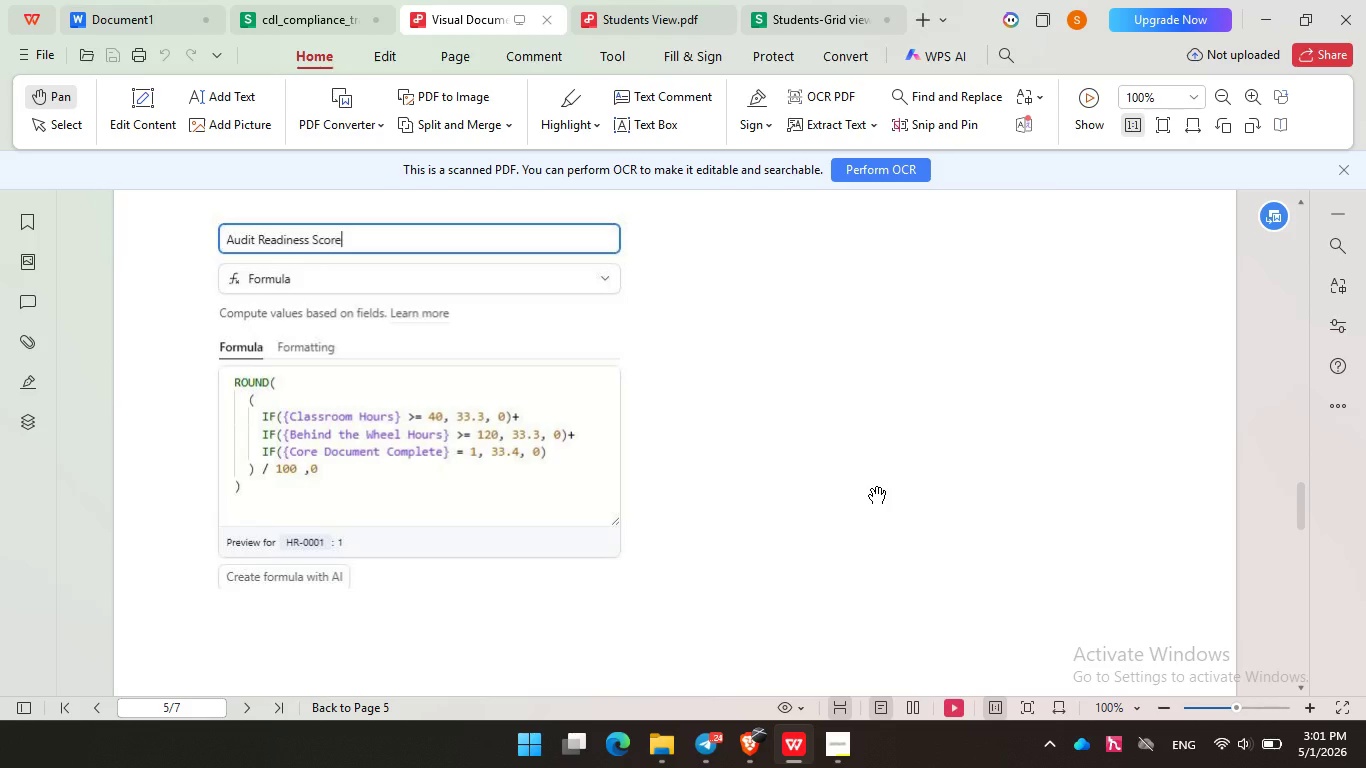 
wait(32.58)
 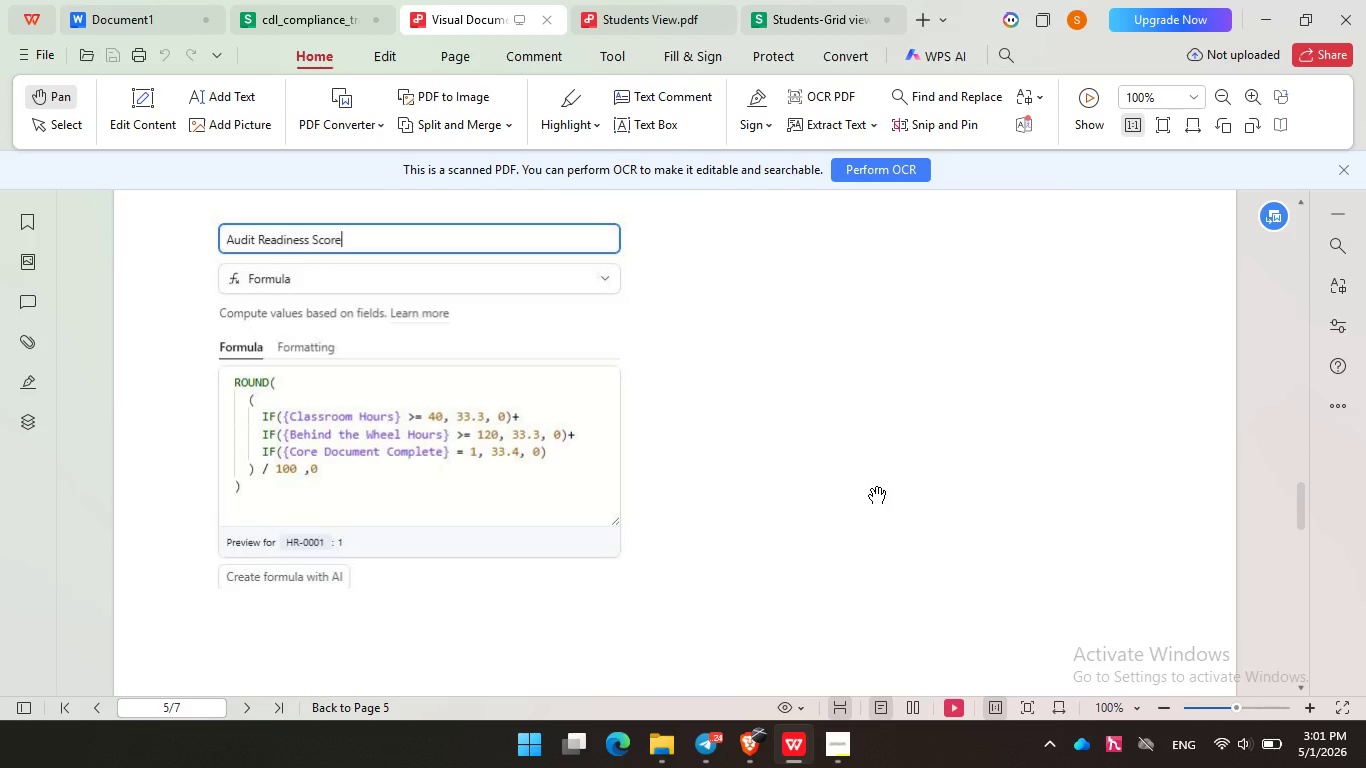 
hold_key(key=ArrowDown, duration=1.52)
 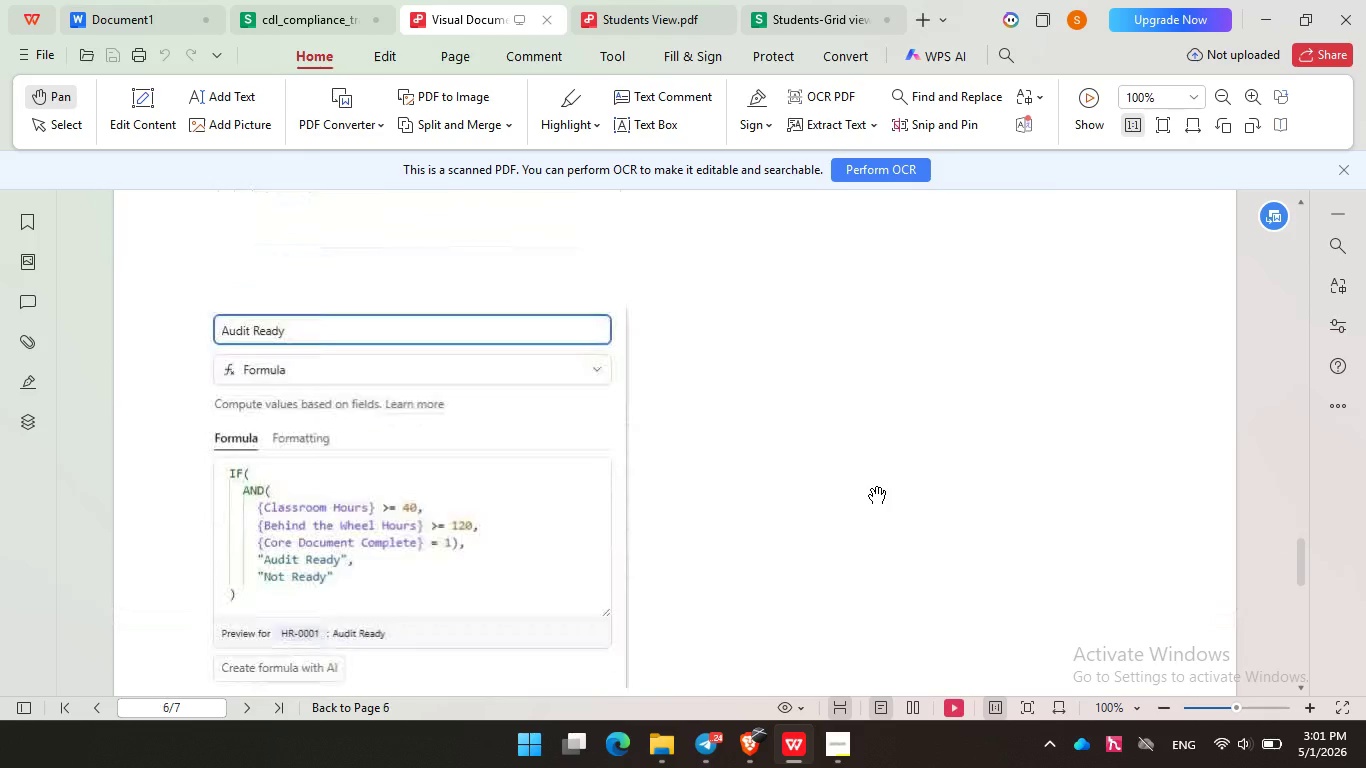 
key(ArrowDown)
 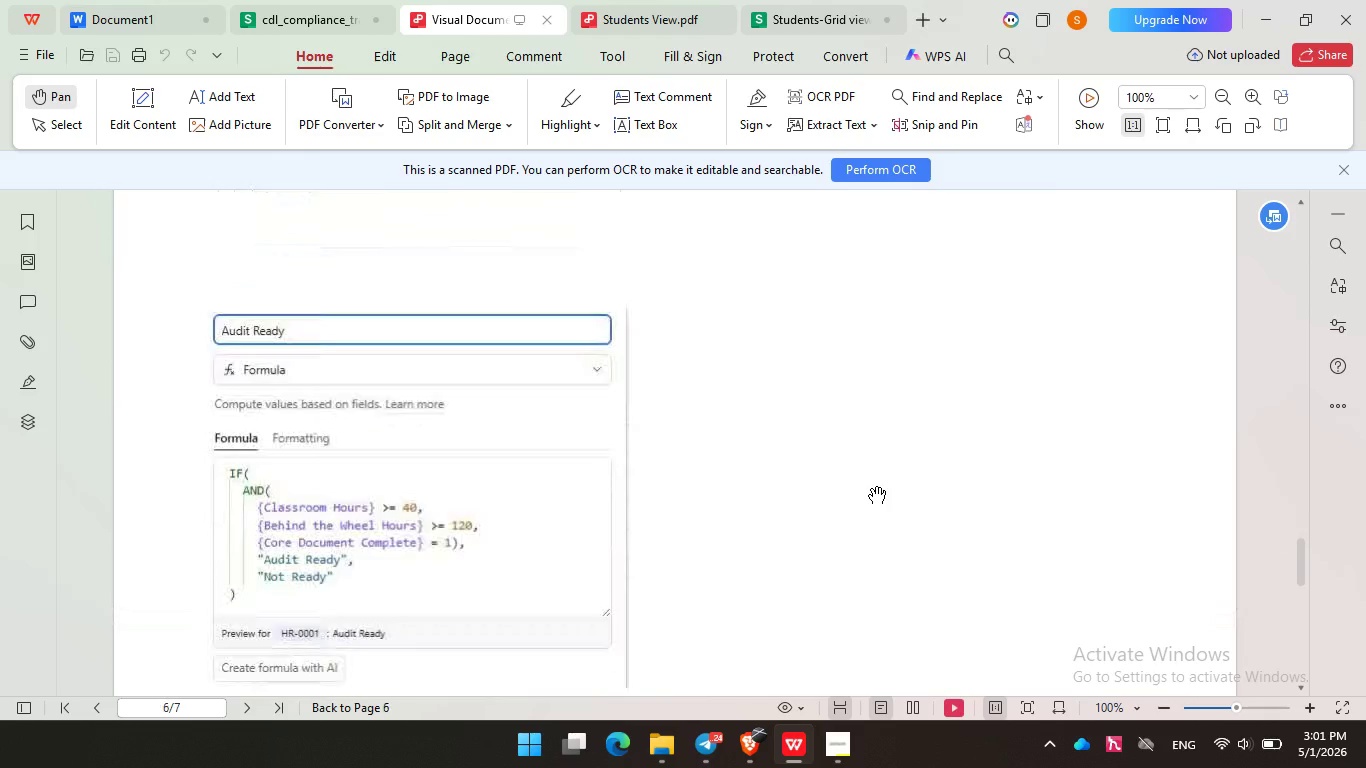 
key(ArrowDown)
 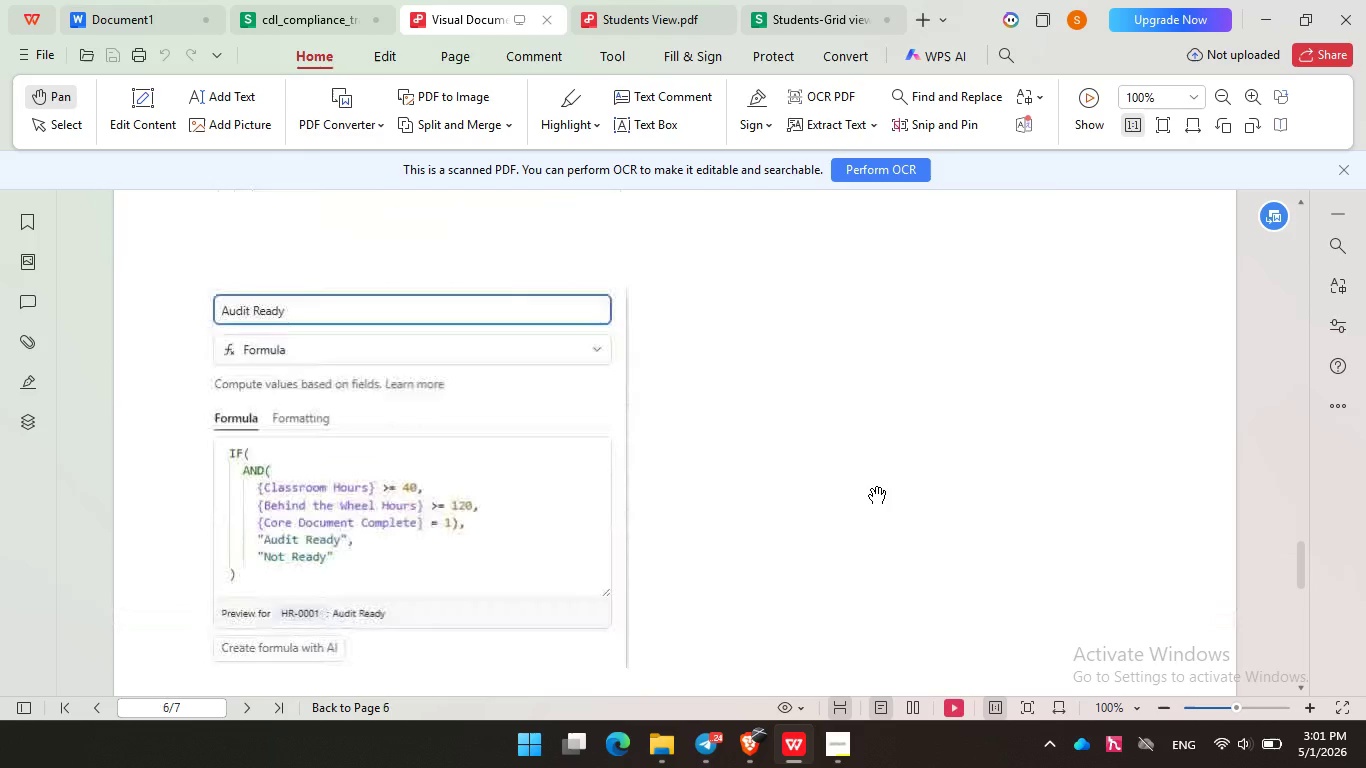 
key(ArrowDown)
 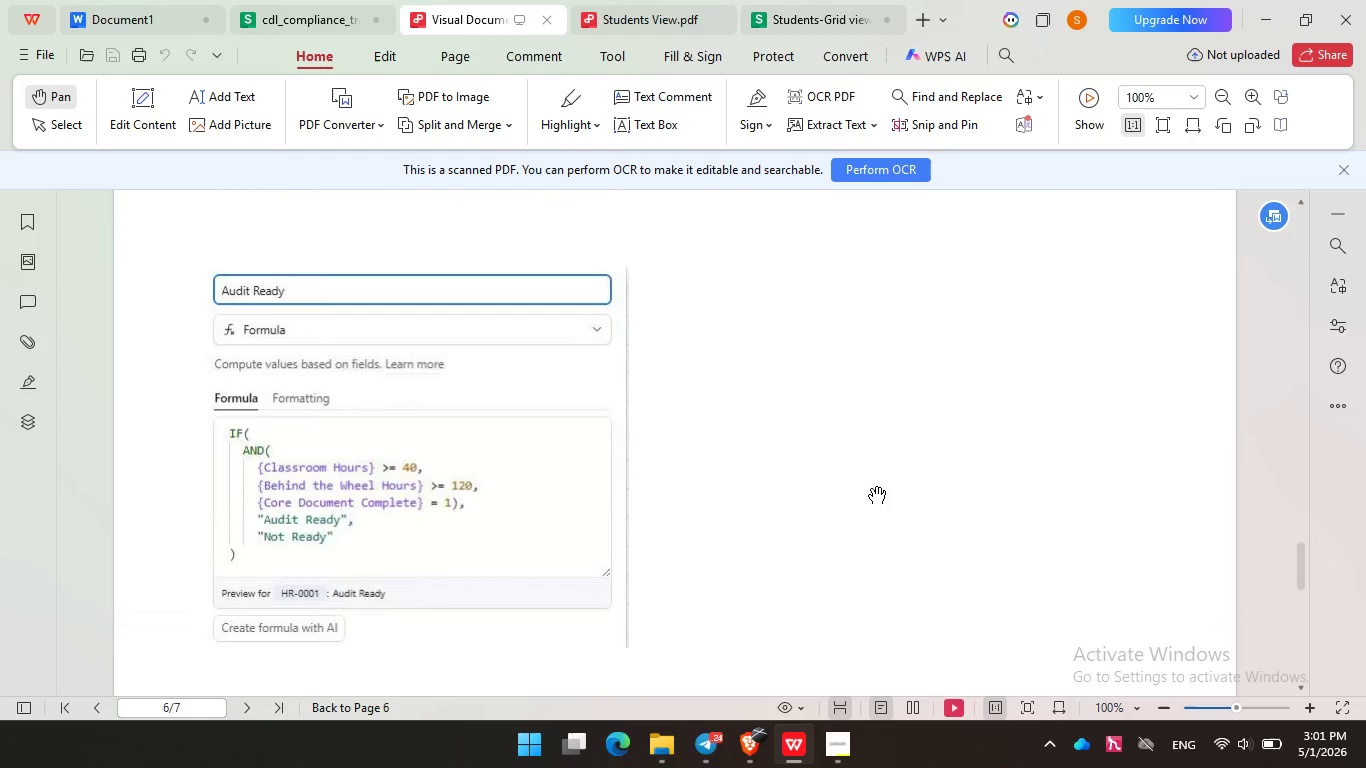 
key(ArrowDown)
 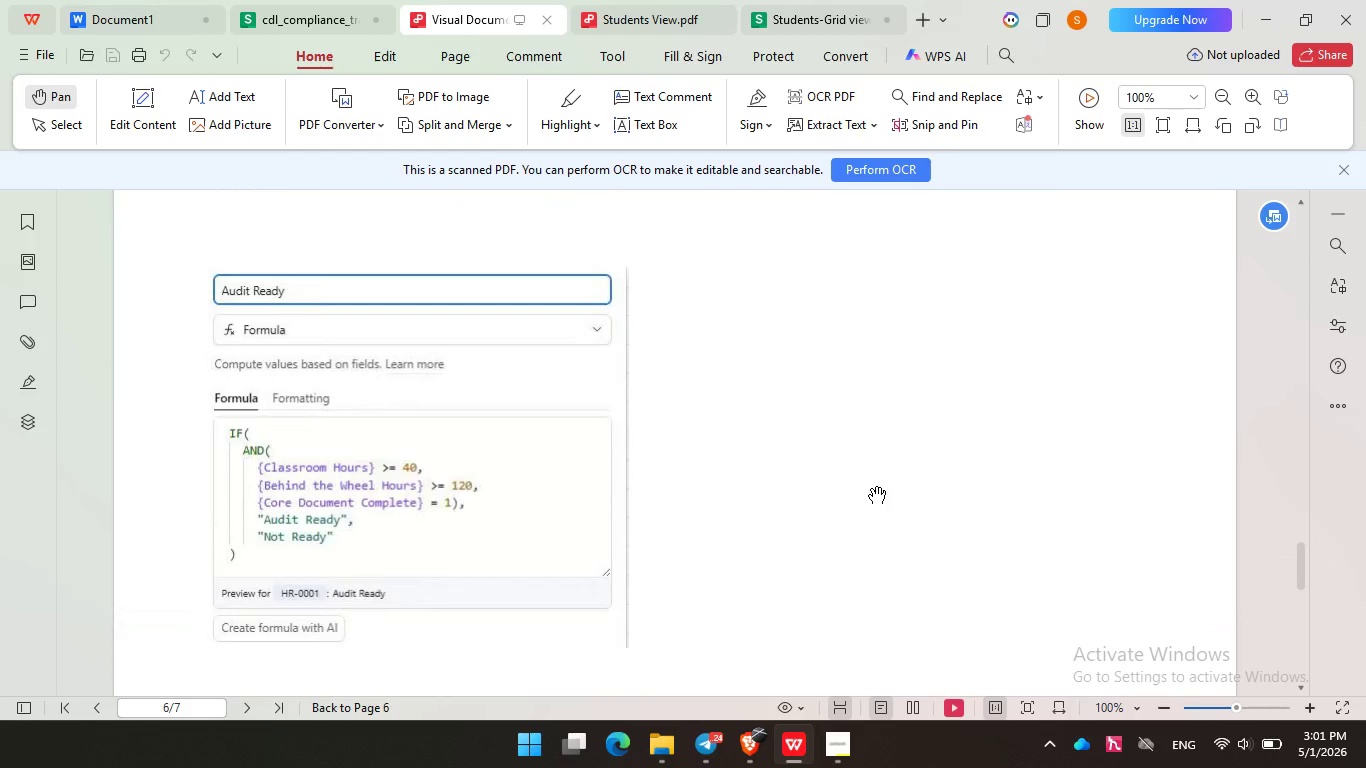 
key(ArrowDown)
 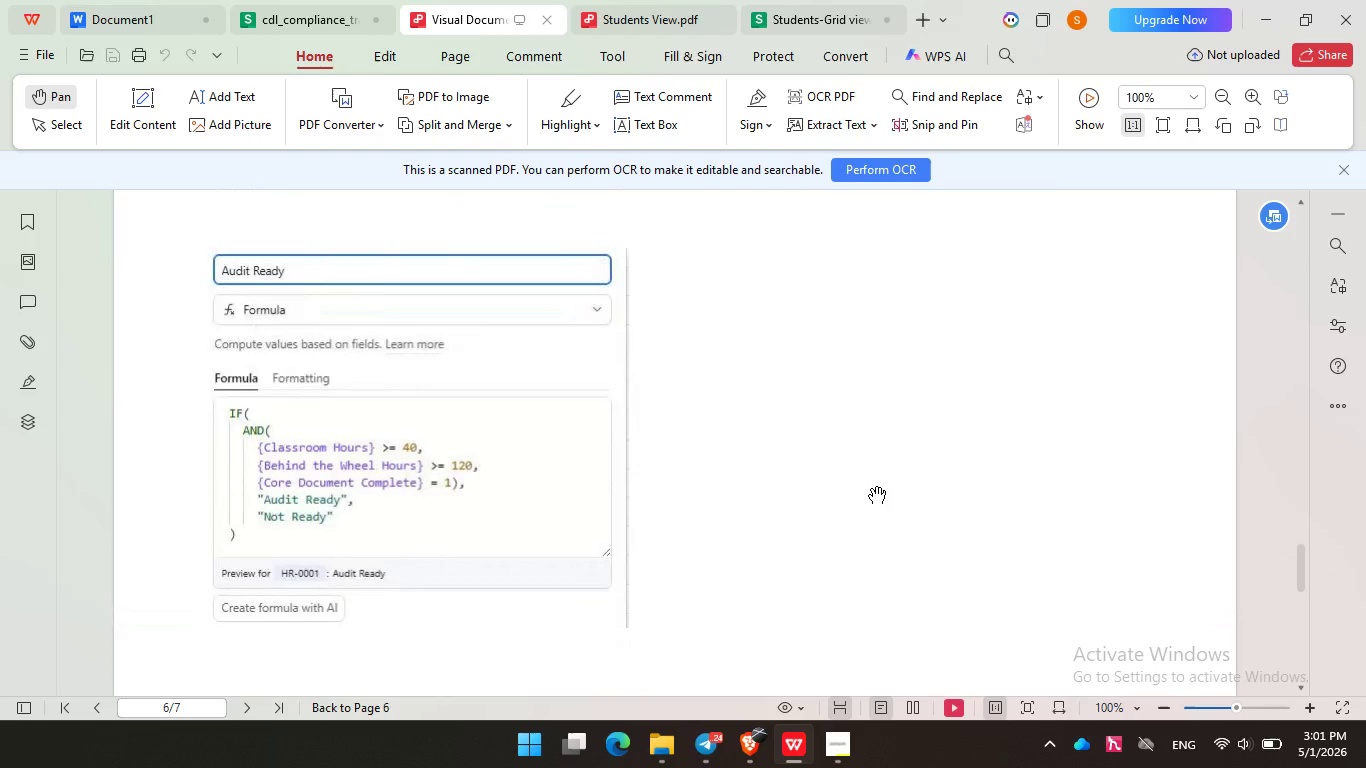 
key(ArrowDown)
 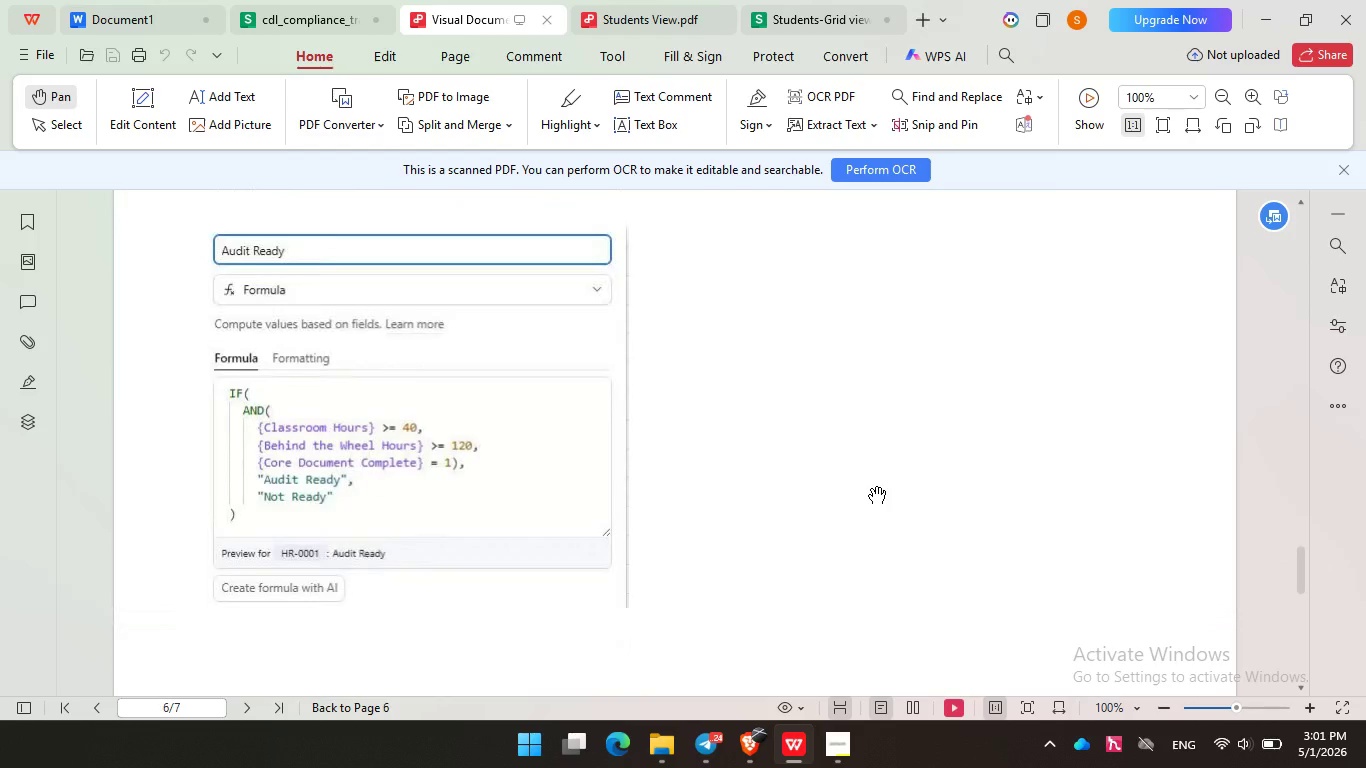 
key(ArrowDown)
 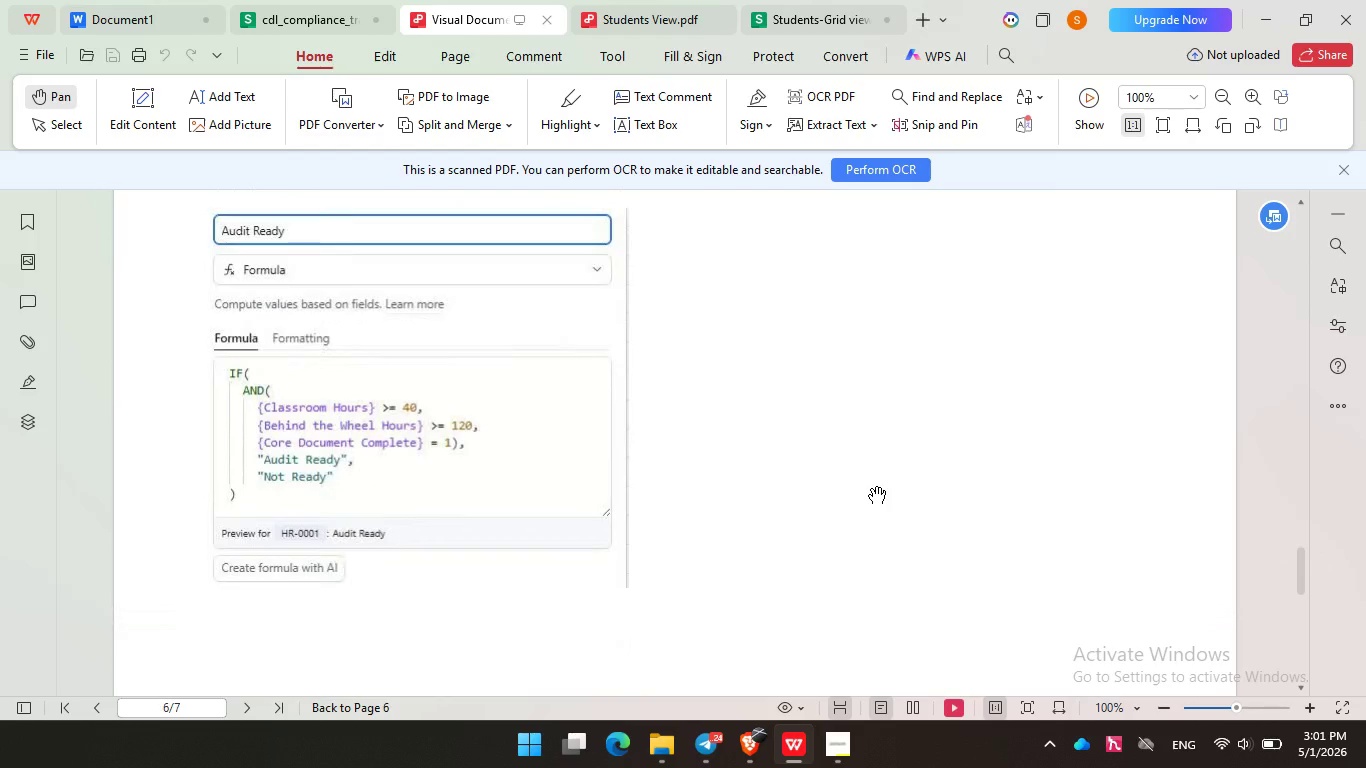 
key(ArrowDown)
 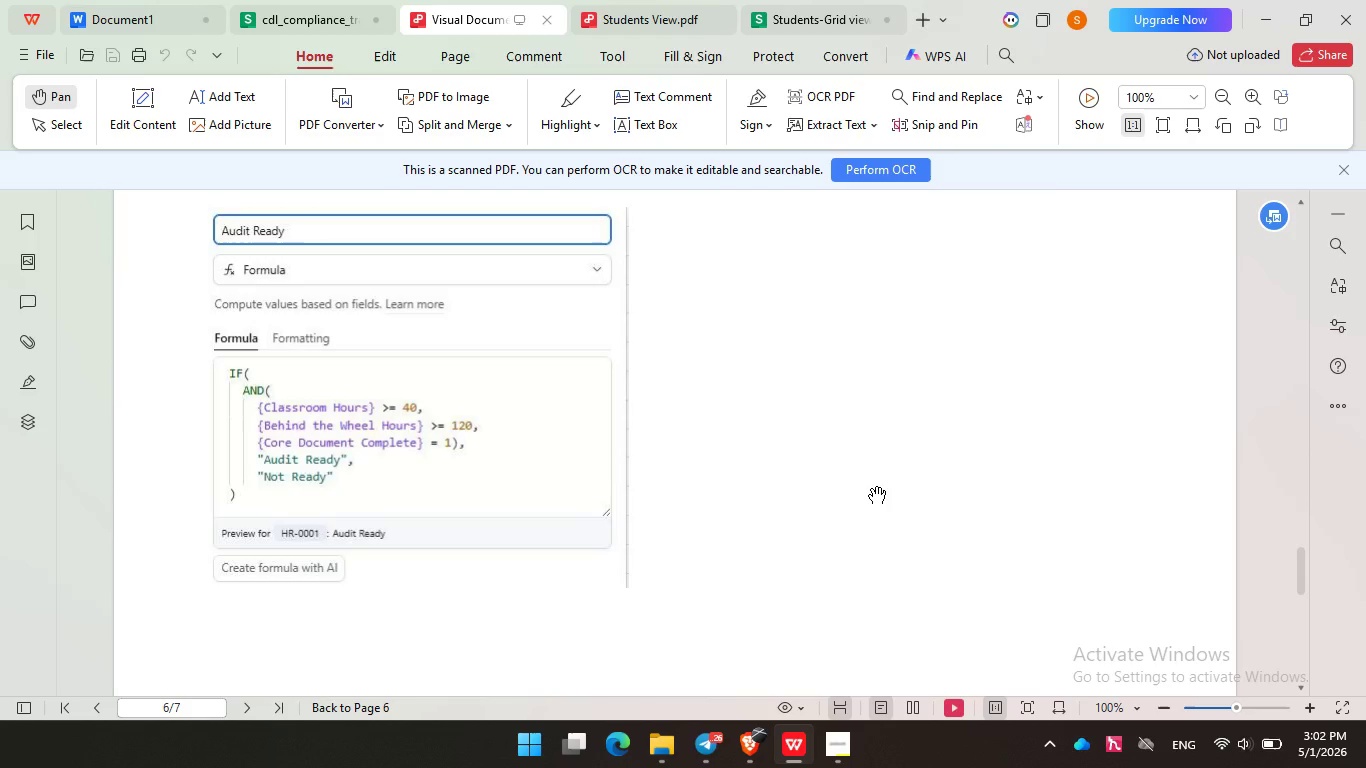 
wait(44.59)
 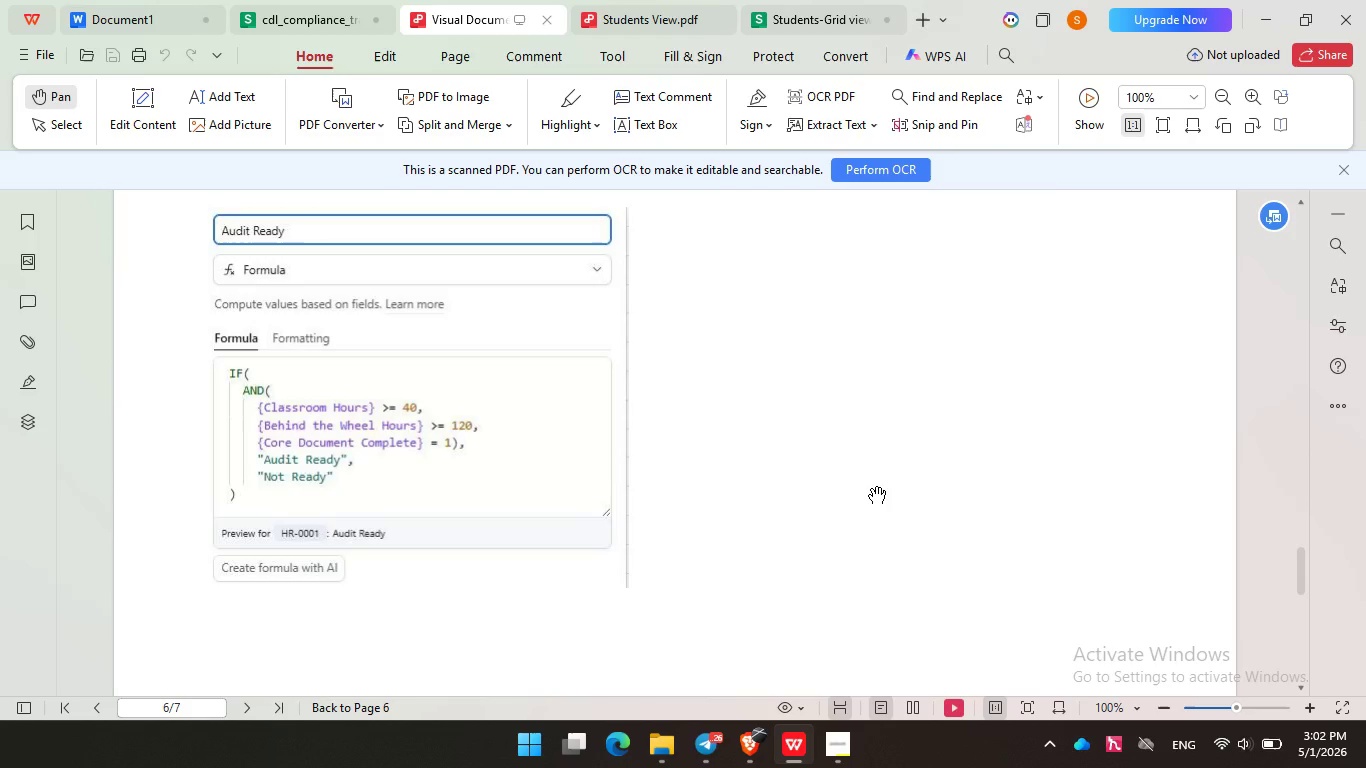 
left_click([810, 459])
 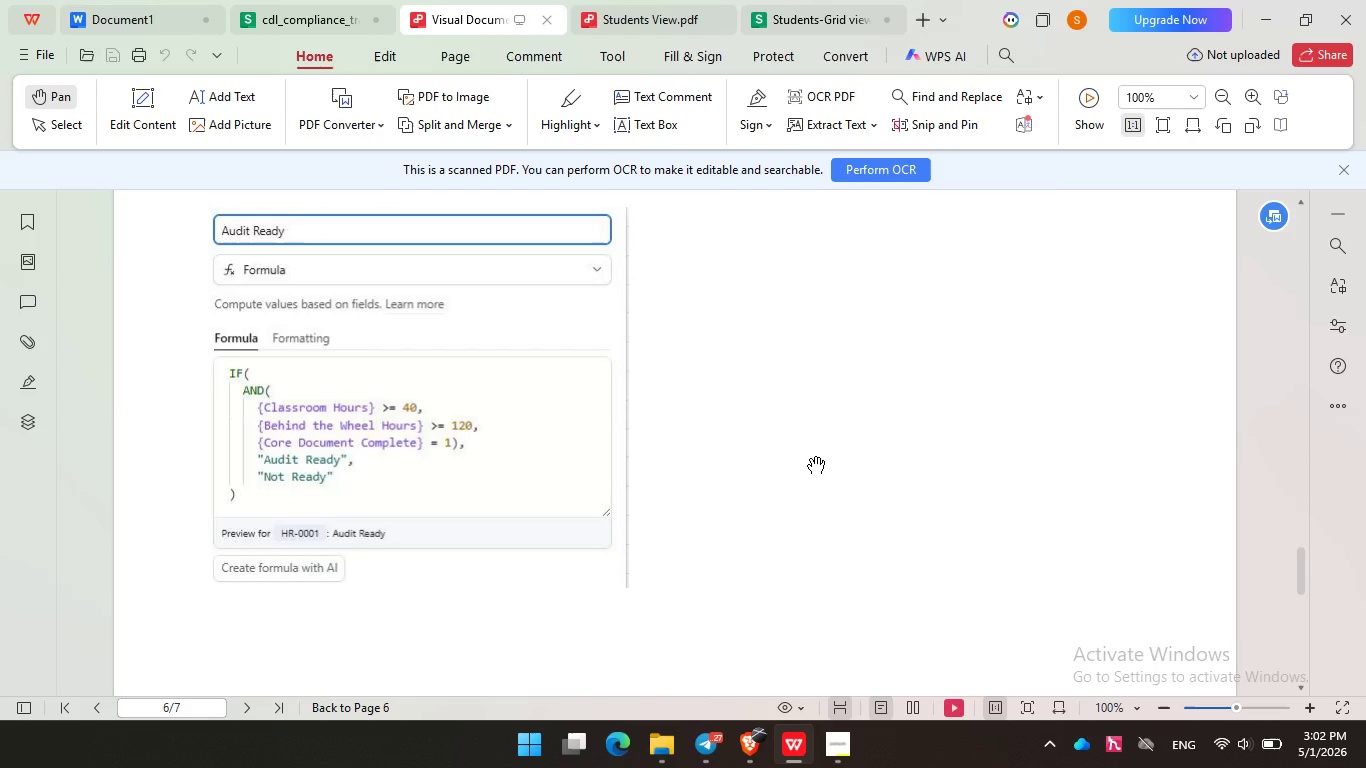 
wait(28.64)
 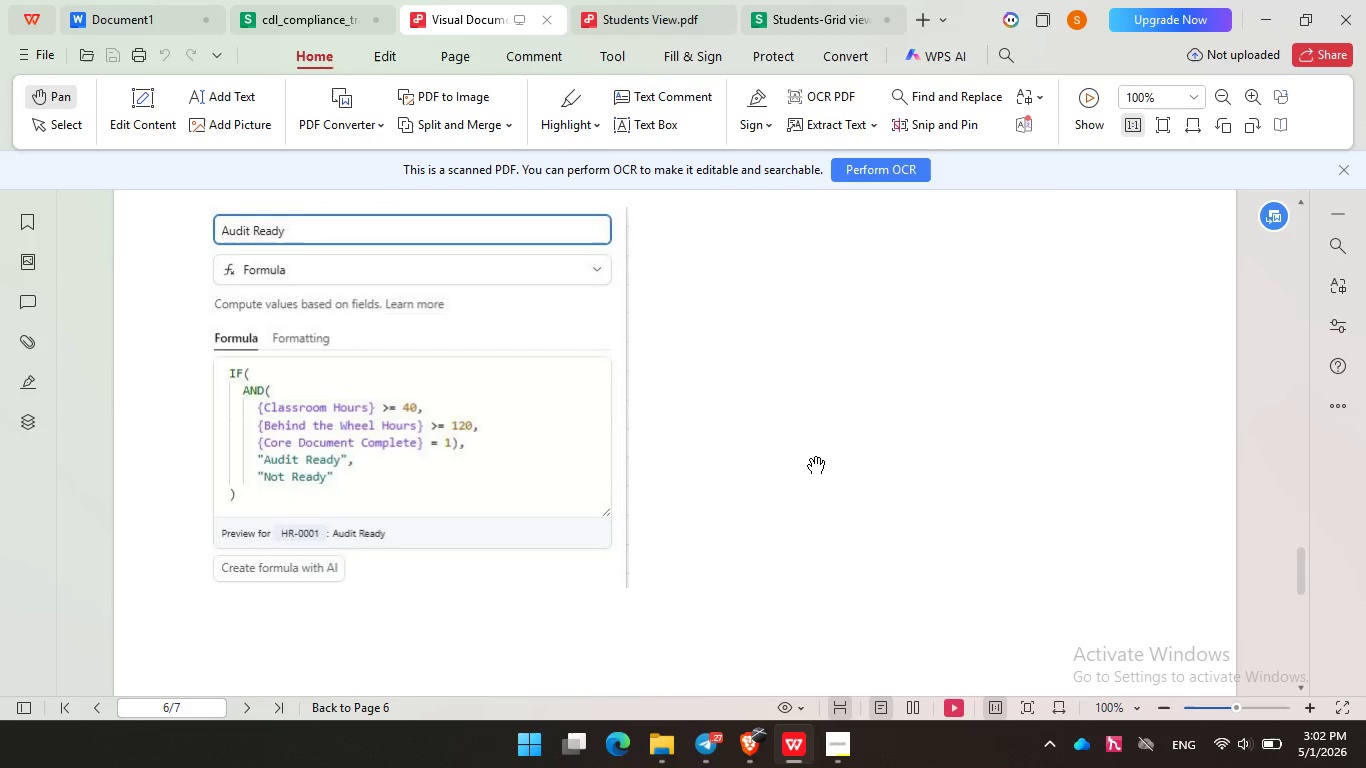 
hold_key(key=ArrowDown, duration=1.28)
 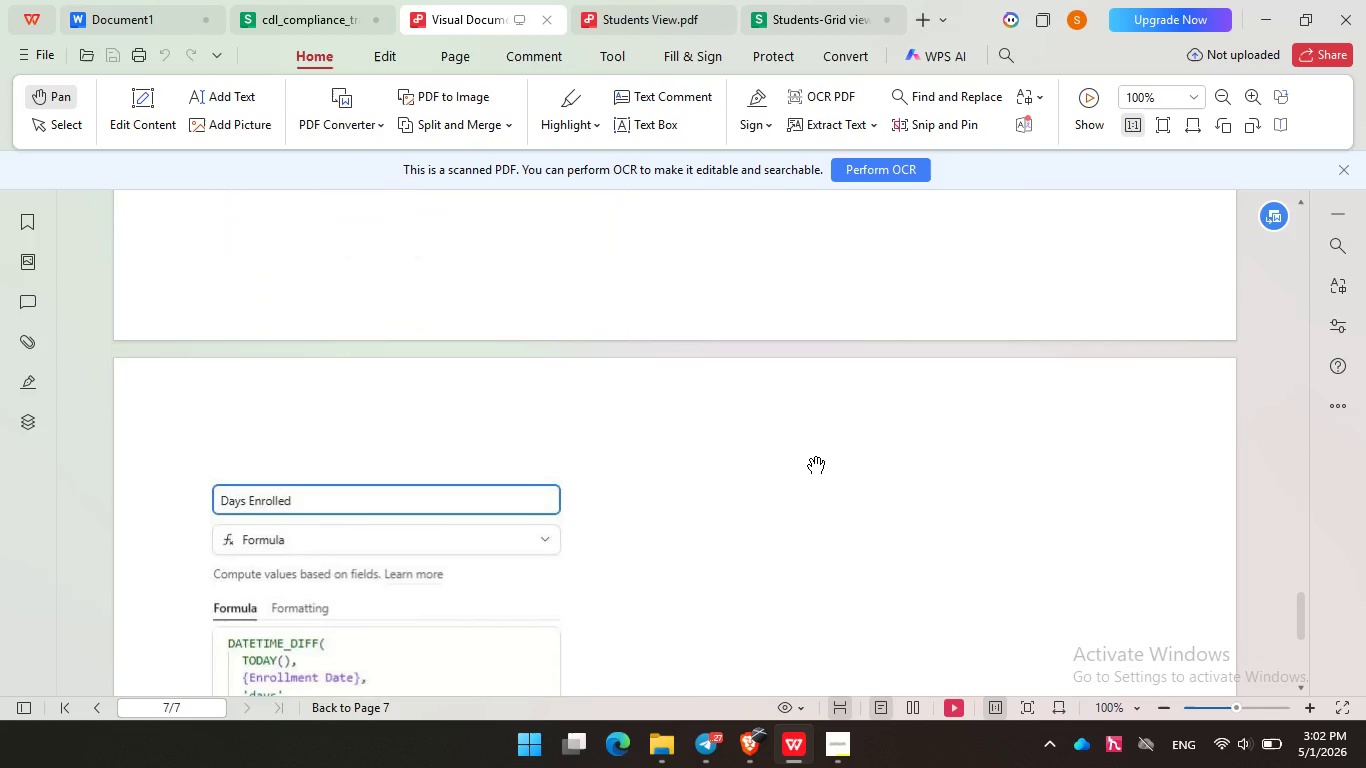 
key(ArrowDown)
 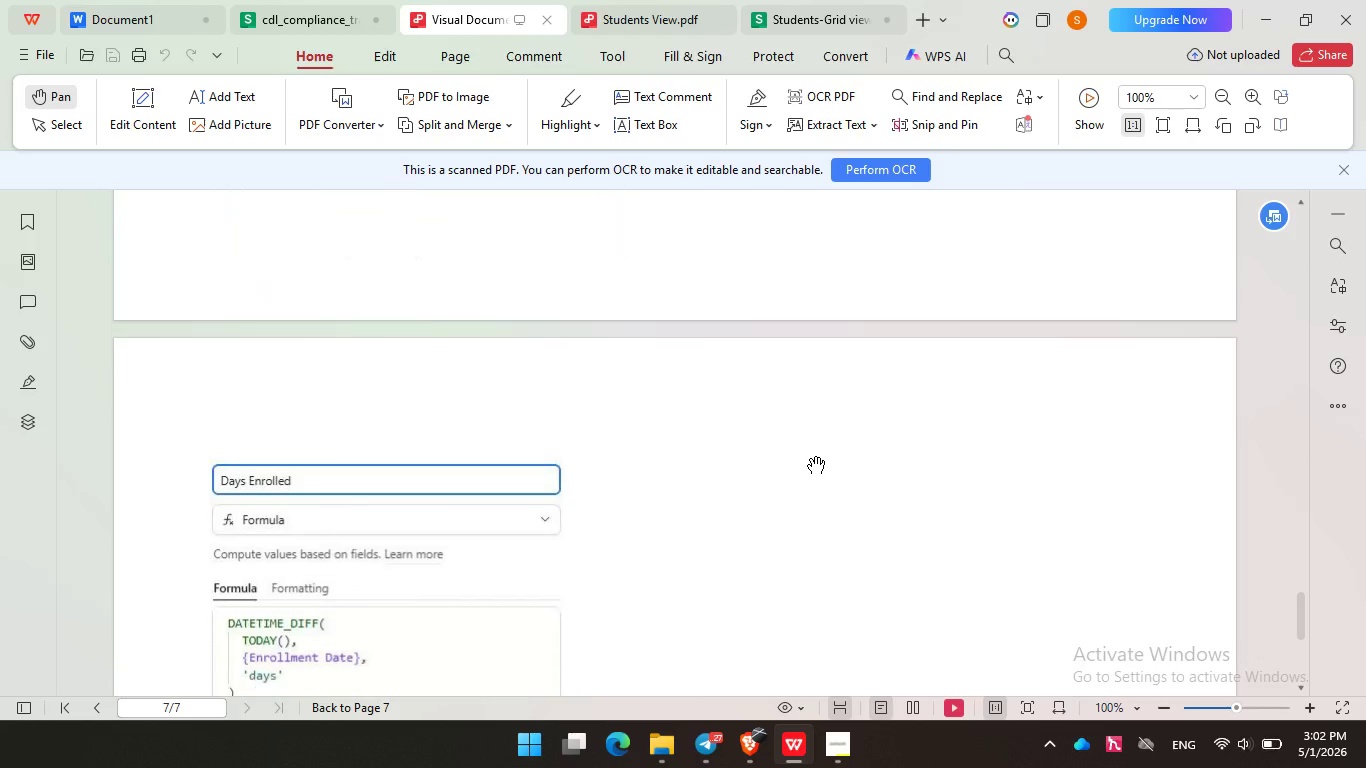 
key(ArrowDown)
 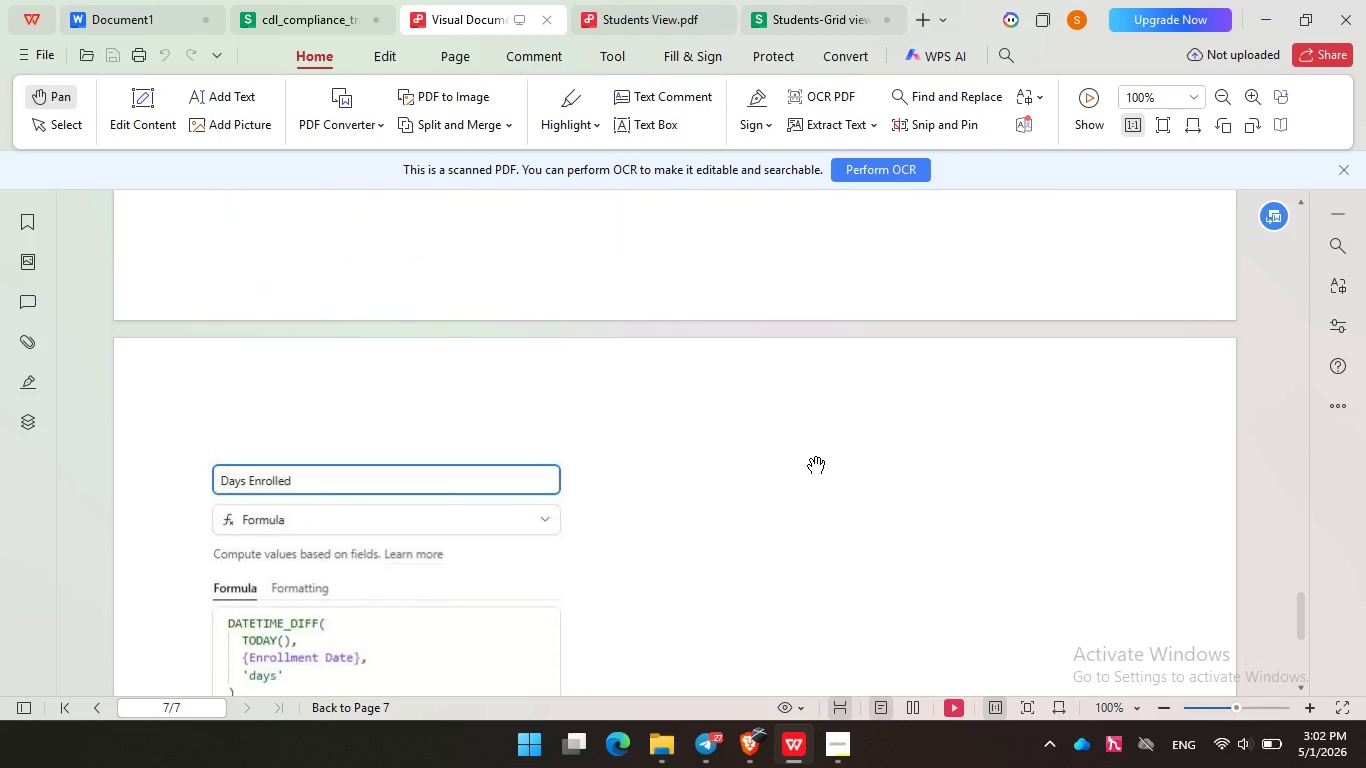 
hold_key(key=ArrowDown, duration=0.73)
 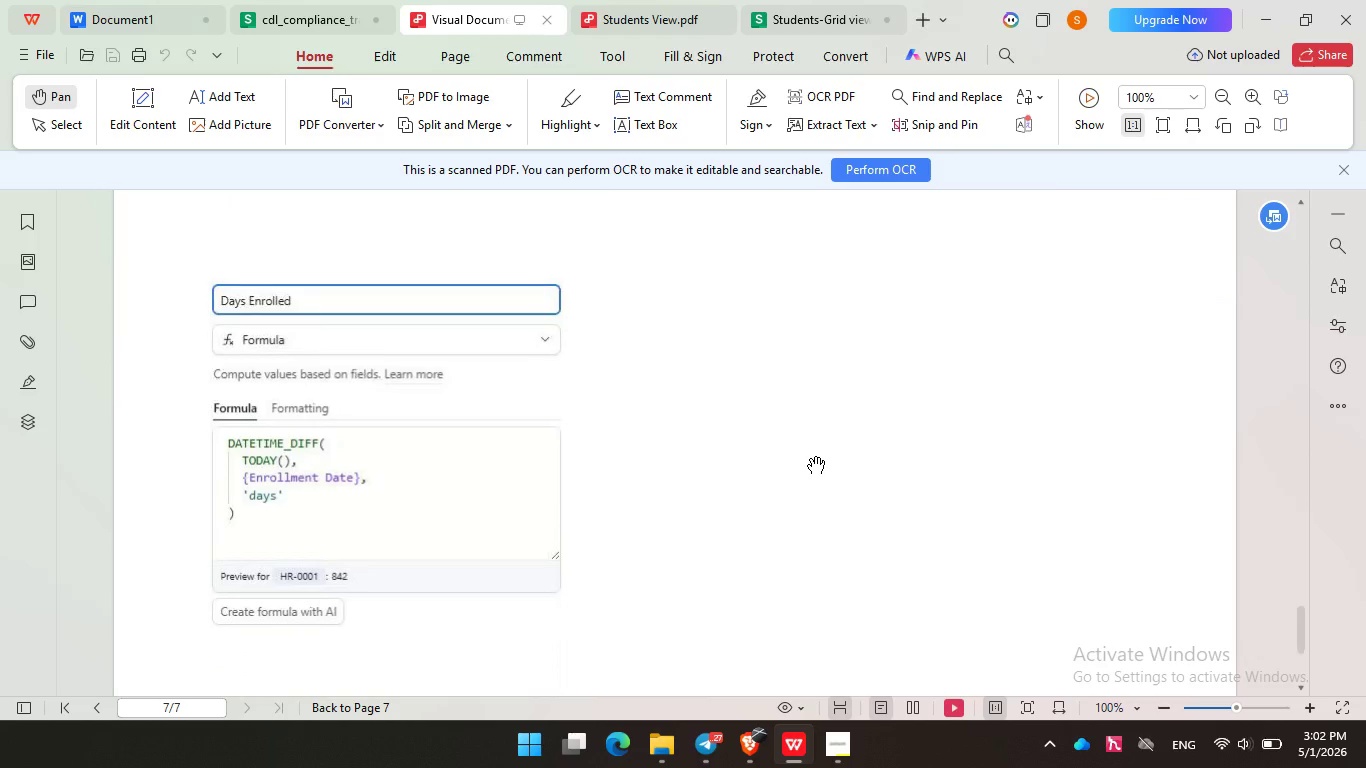 
key(ArrowDown)
 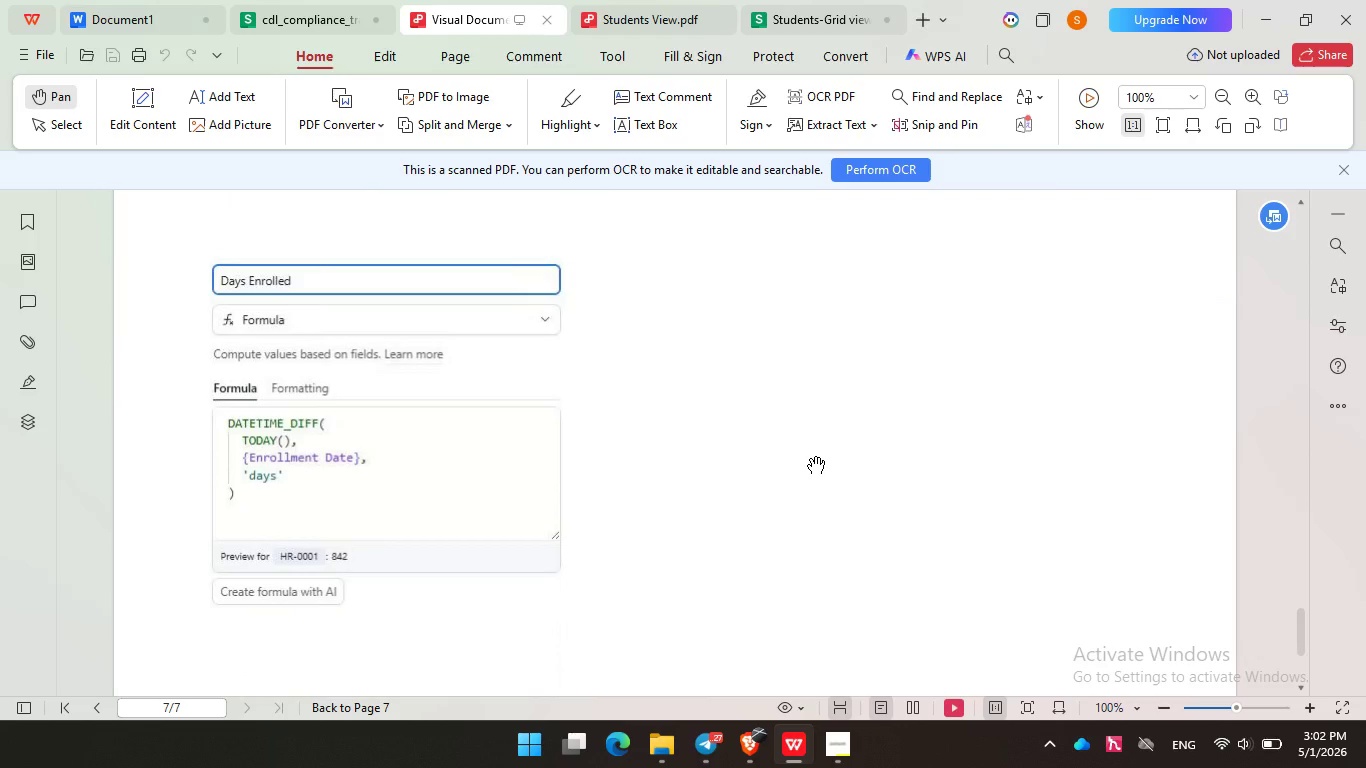 
key(ArrowDown)
 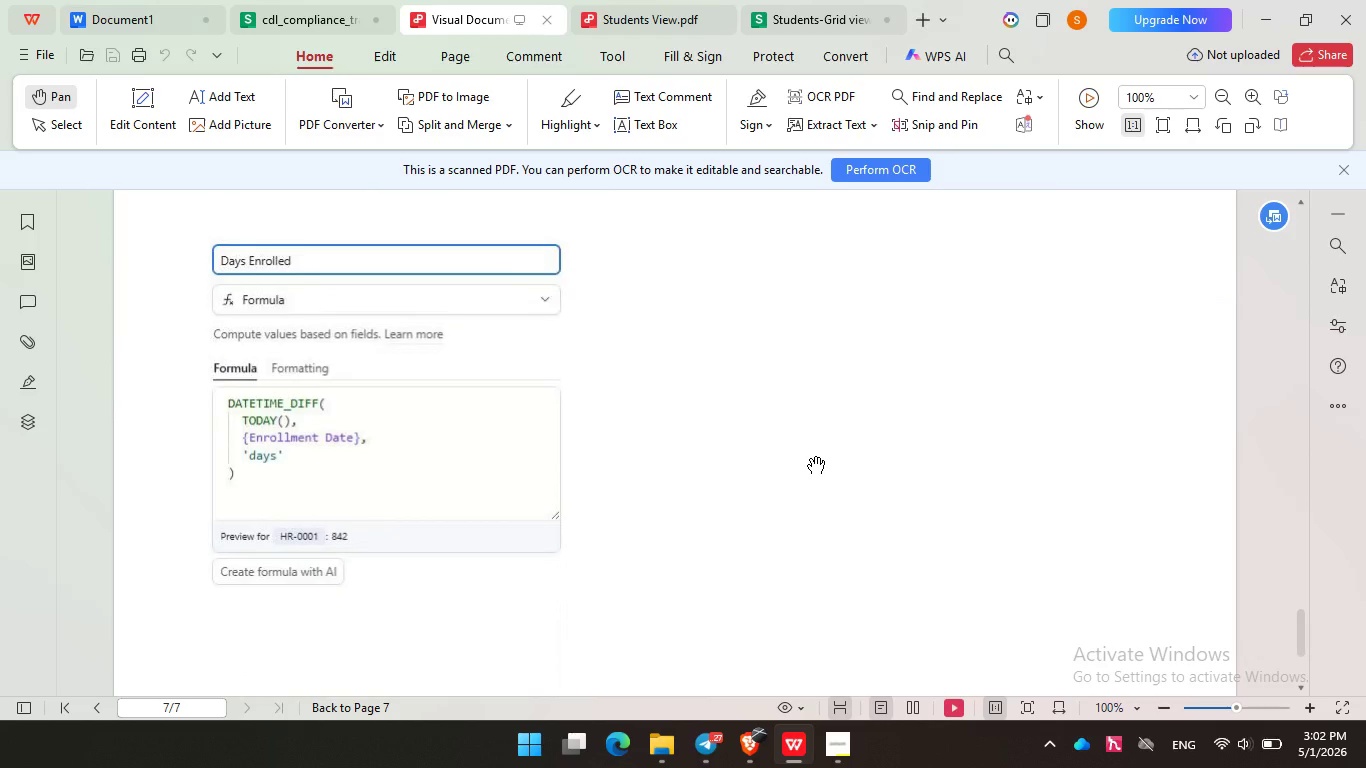 
key(ArrowDown)
 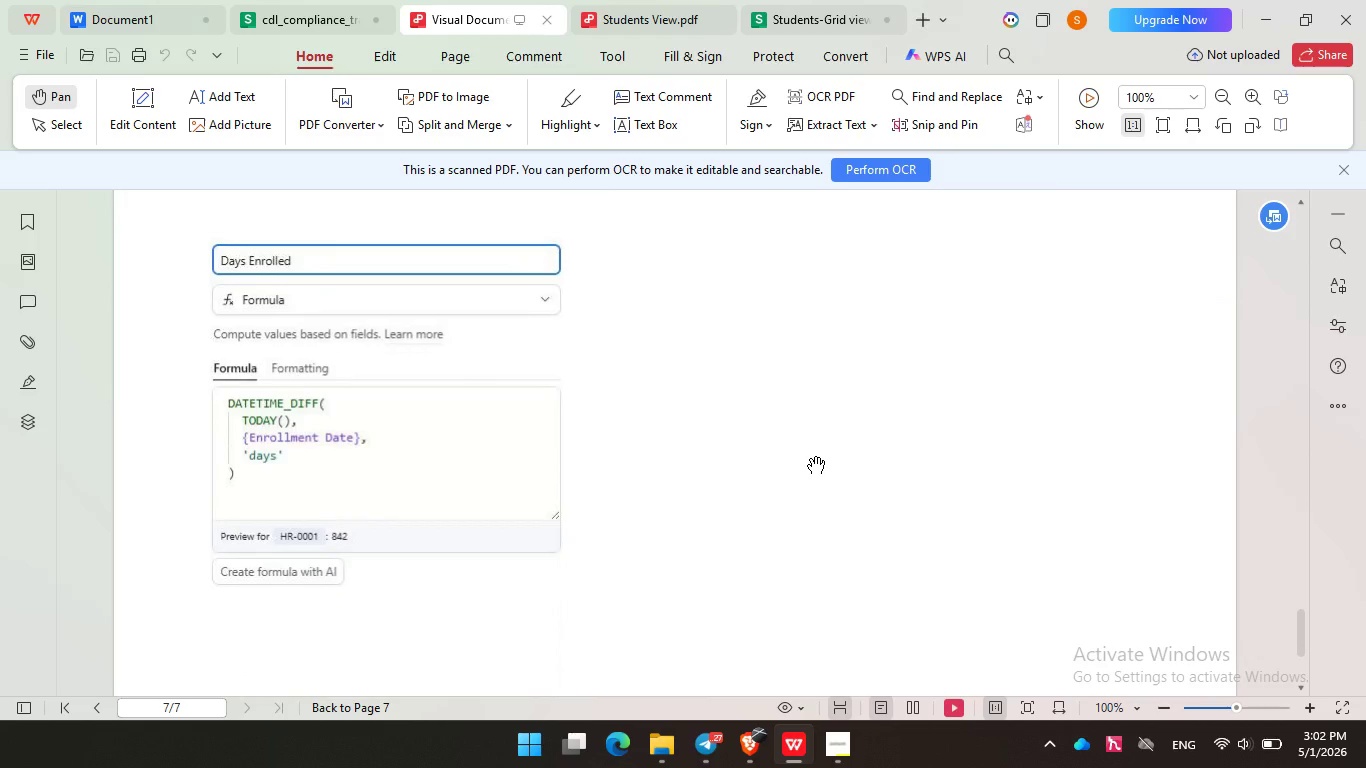 
key(ArrowDown)
 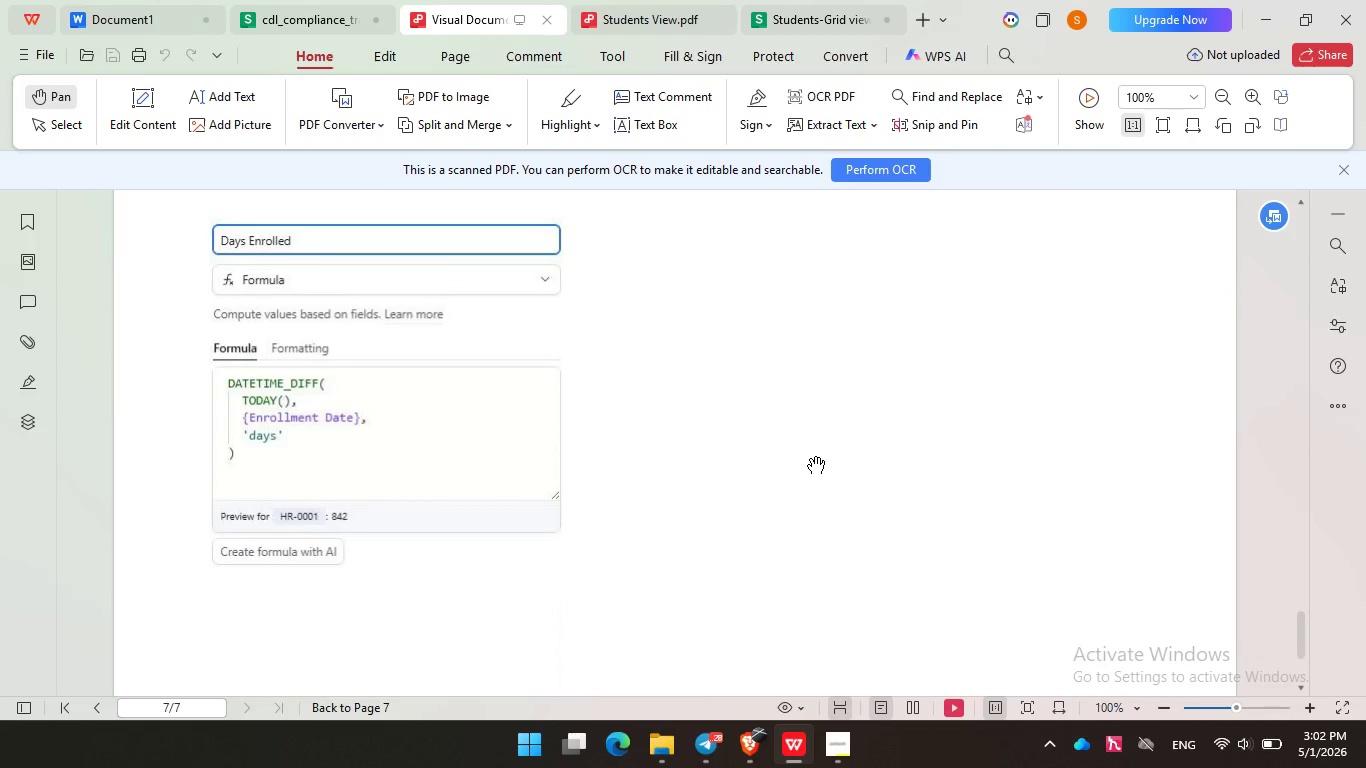 
key(ArrowDown)
 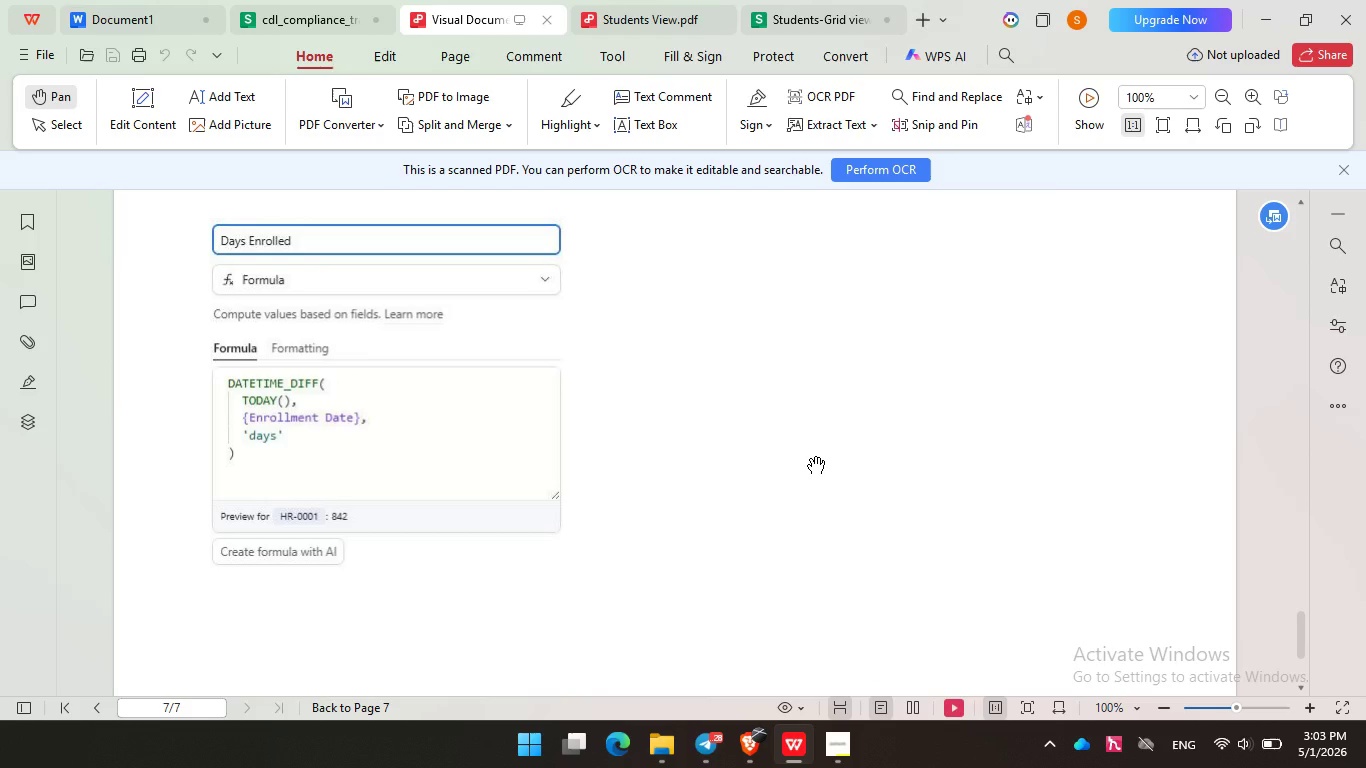 
wait(29.77)
 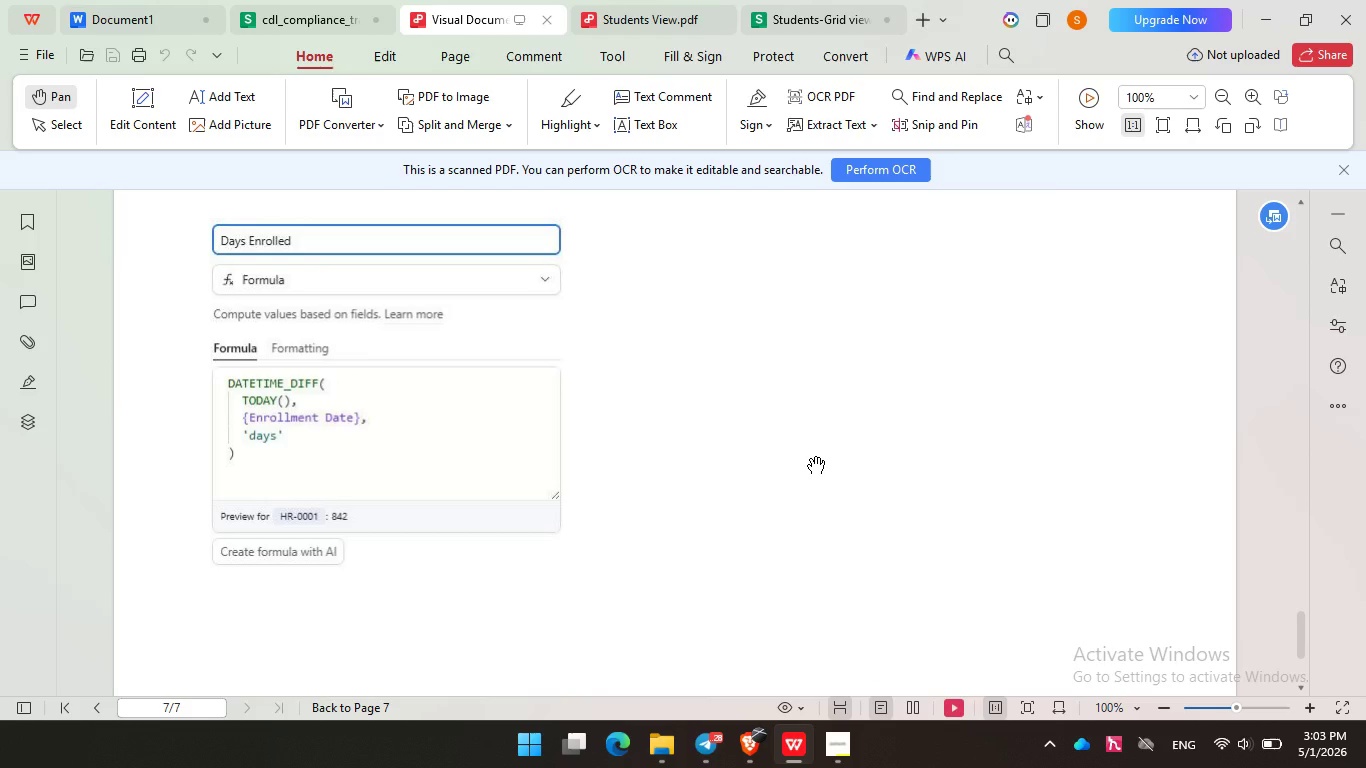 
left_click([740, 454])
 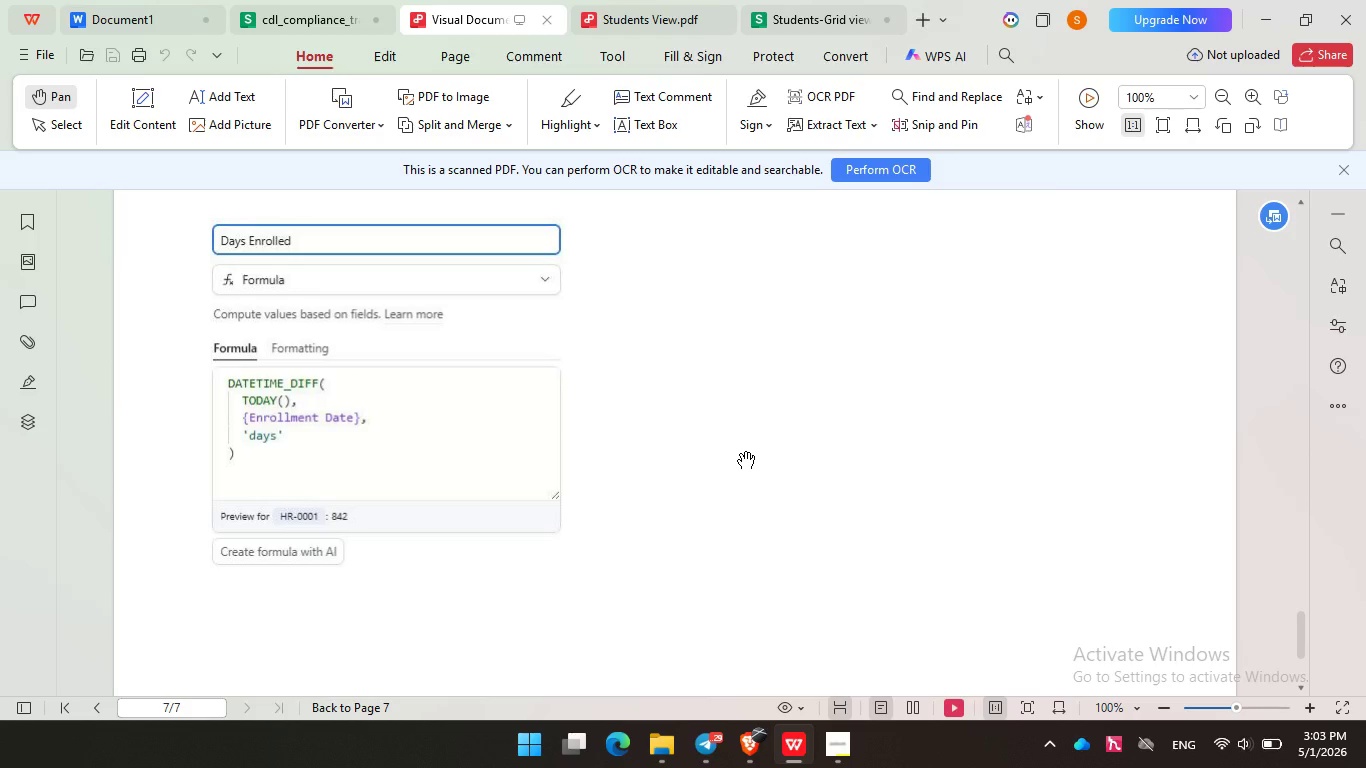 
wait(33.53)
 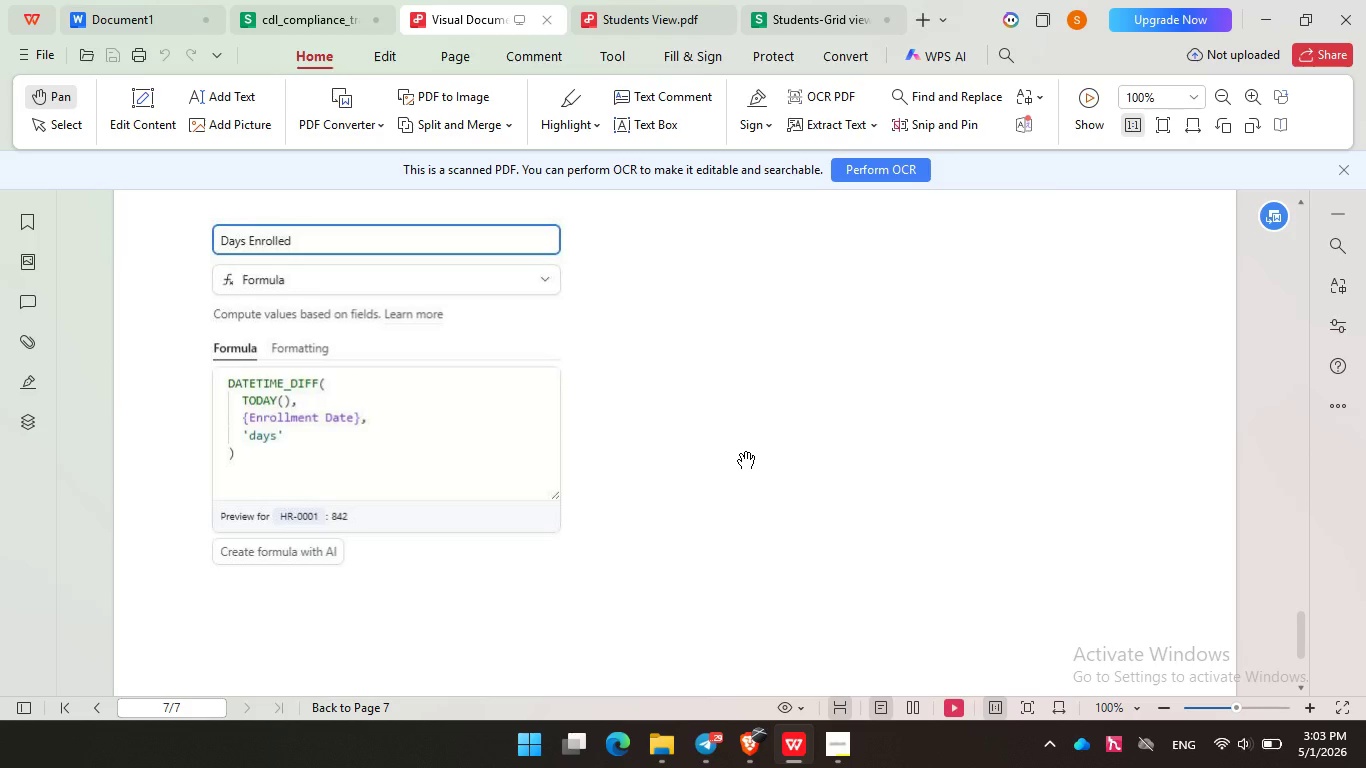 
key(ArrowDown)
 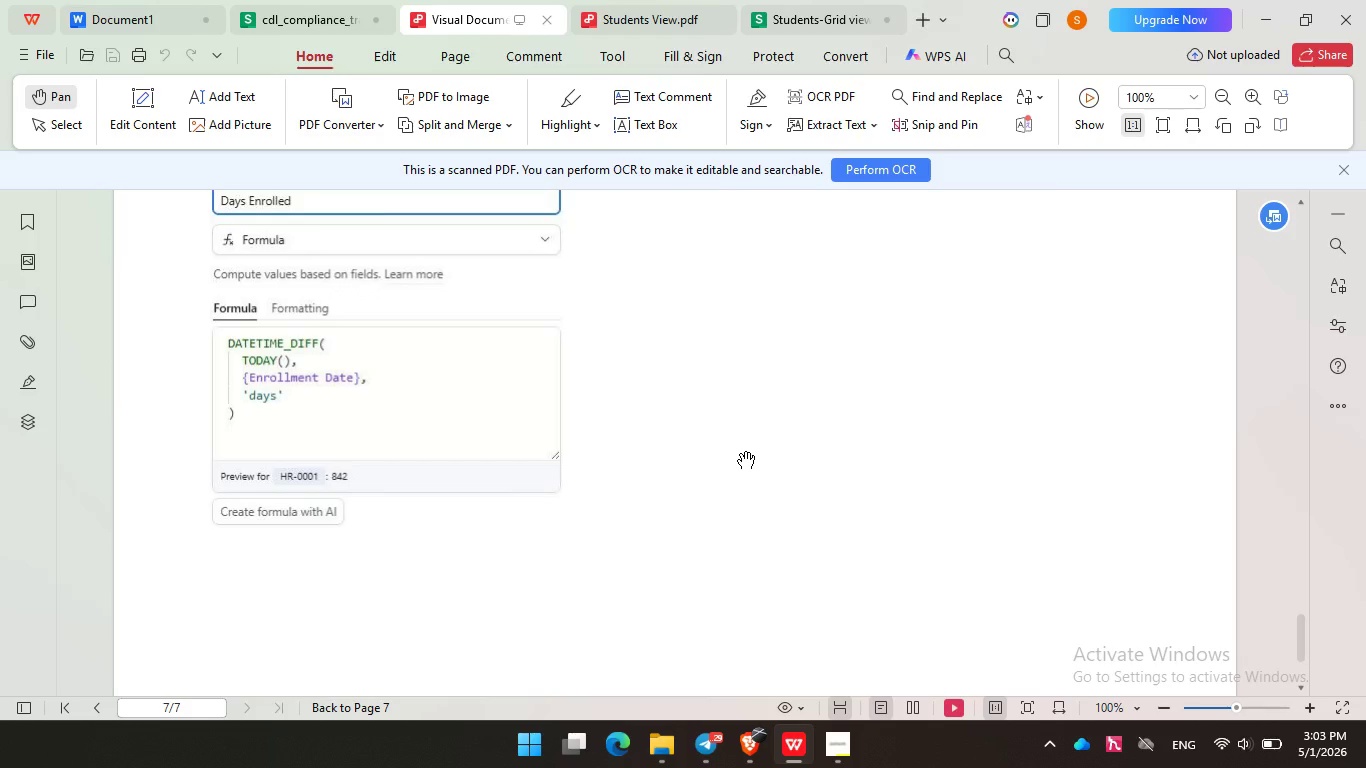 
key(ArrowDown)
 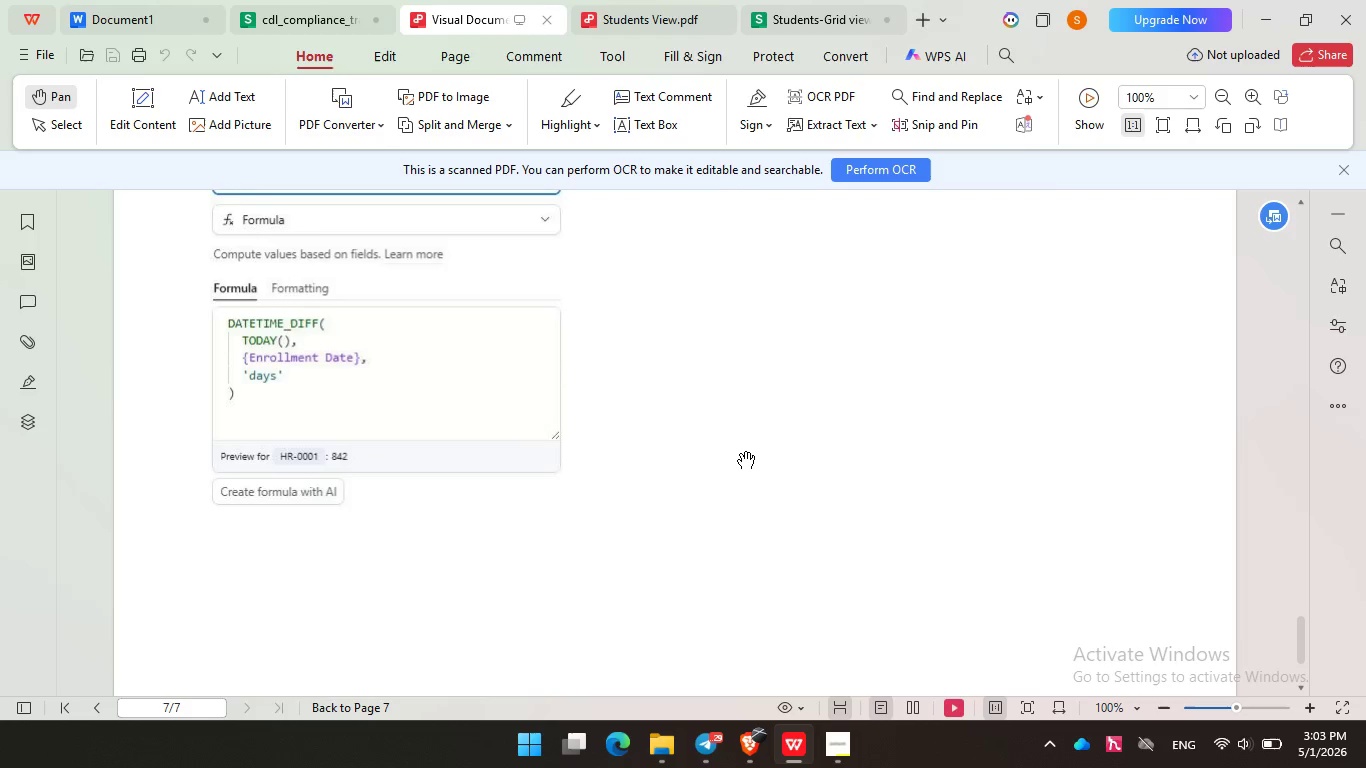 
key(ArrowDown)
 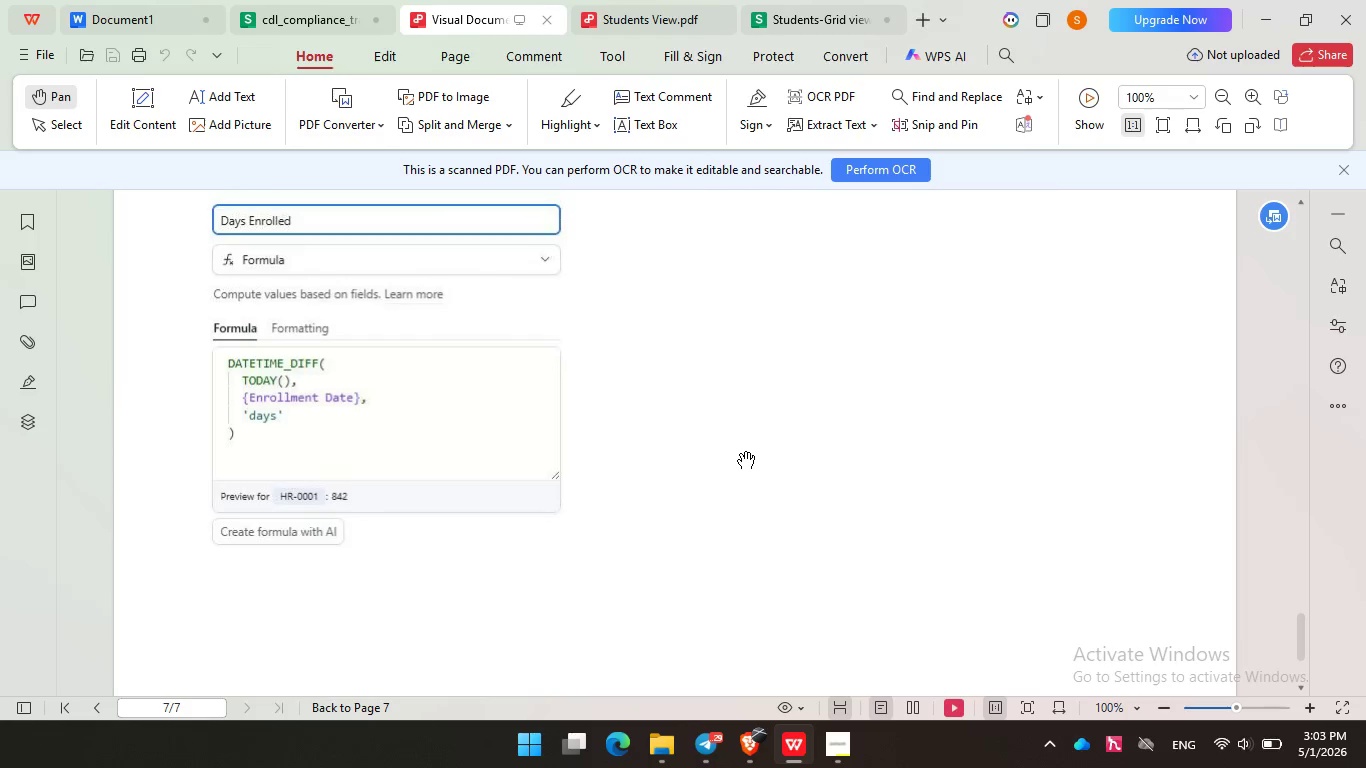 
key(ArrowUp)
 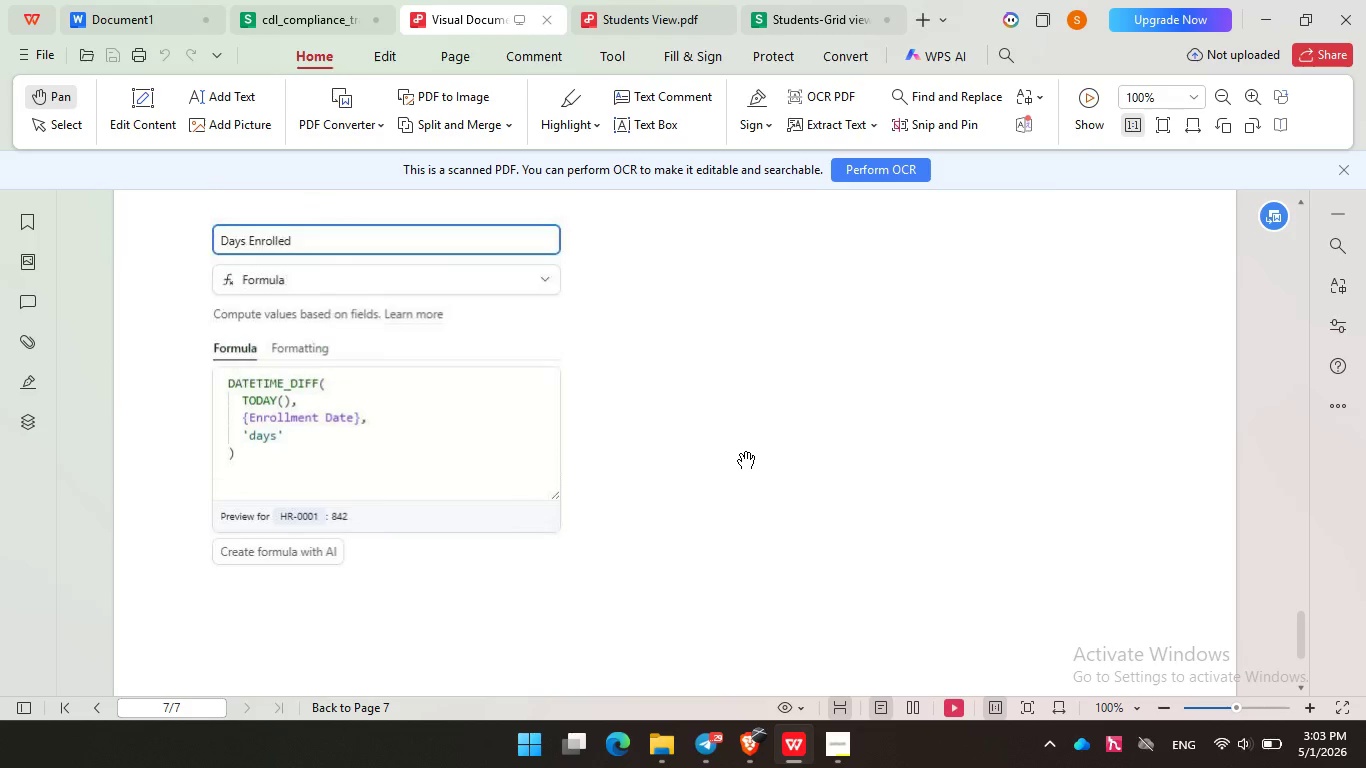 
key(ArrowUp)
 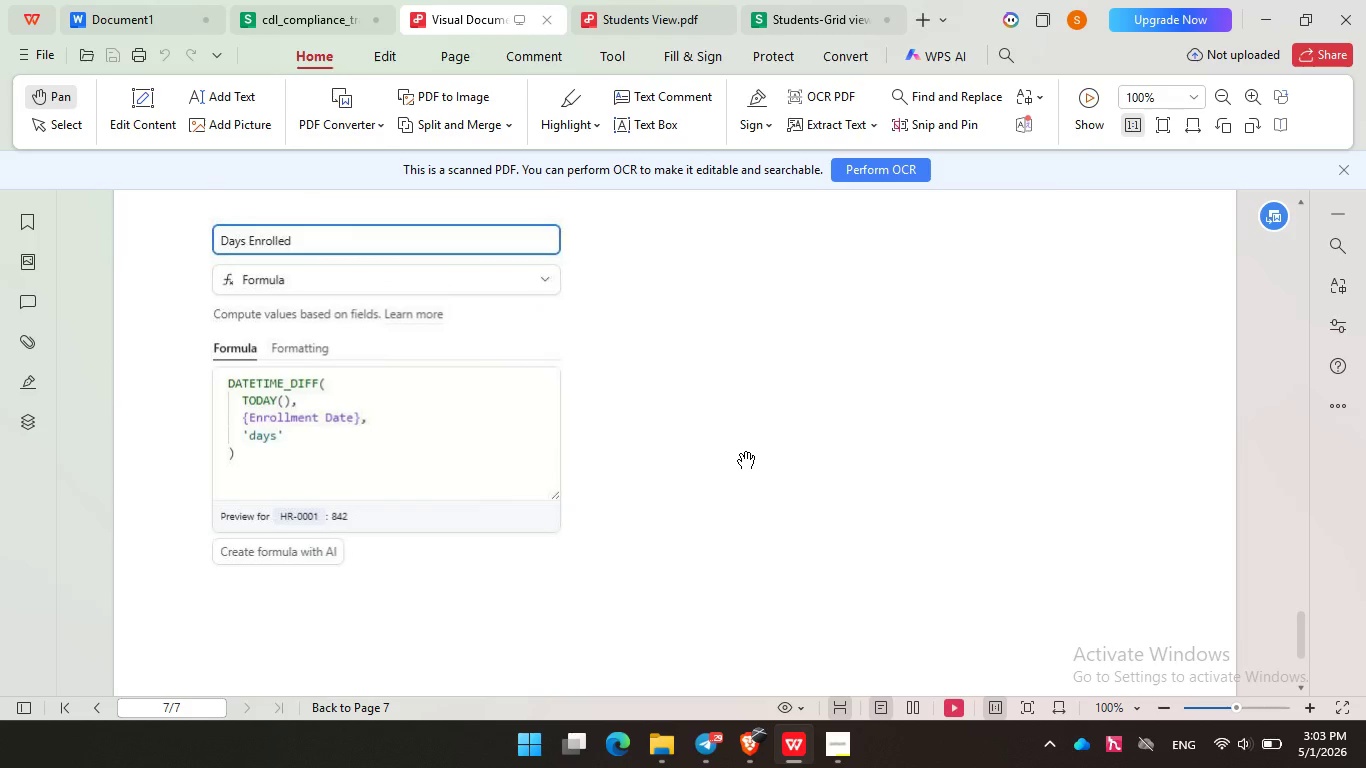 
key(ArrowUp)
 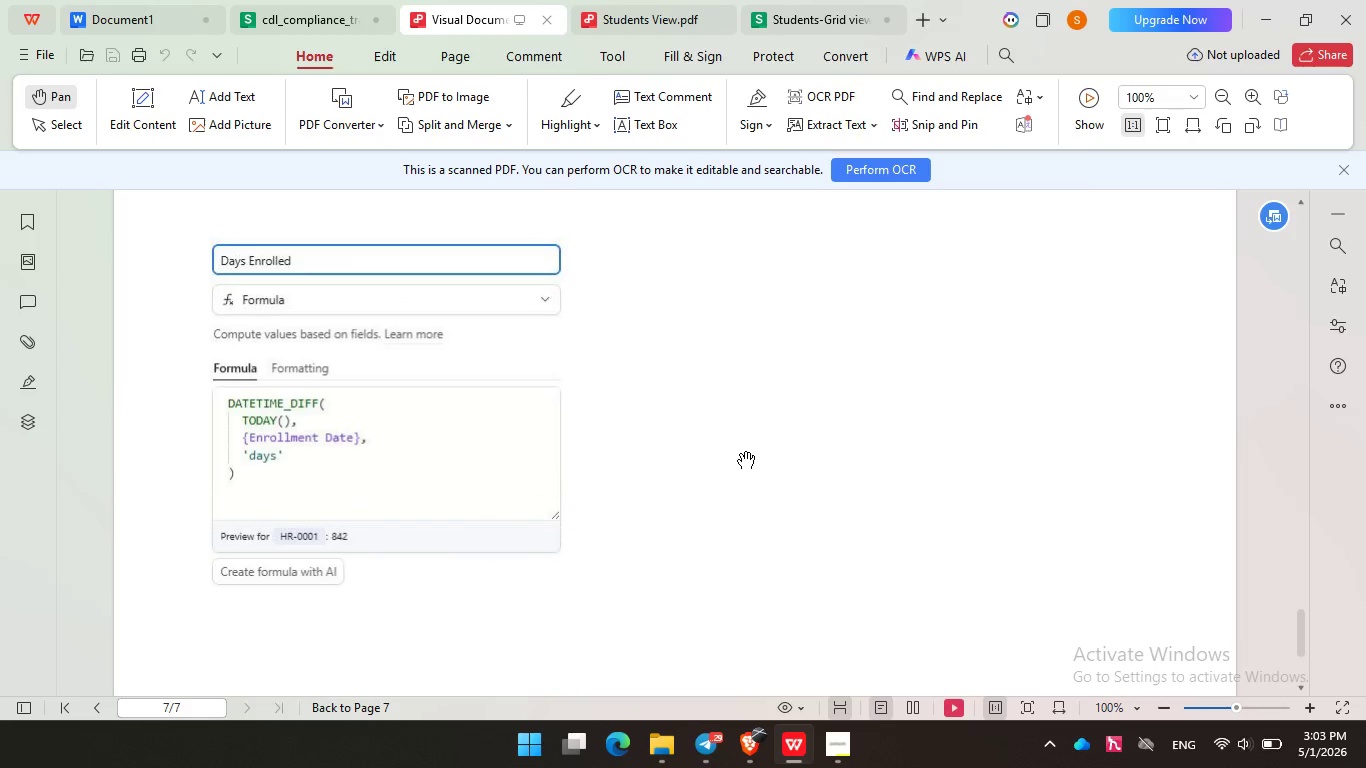 
key(ArrowUp)
 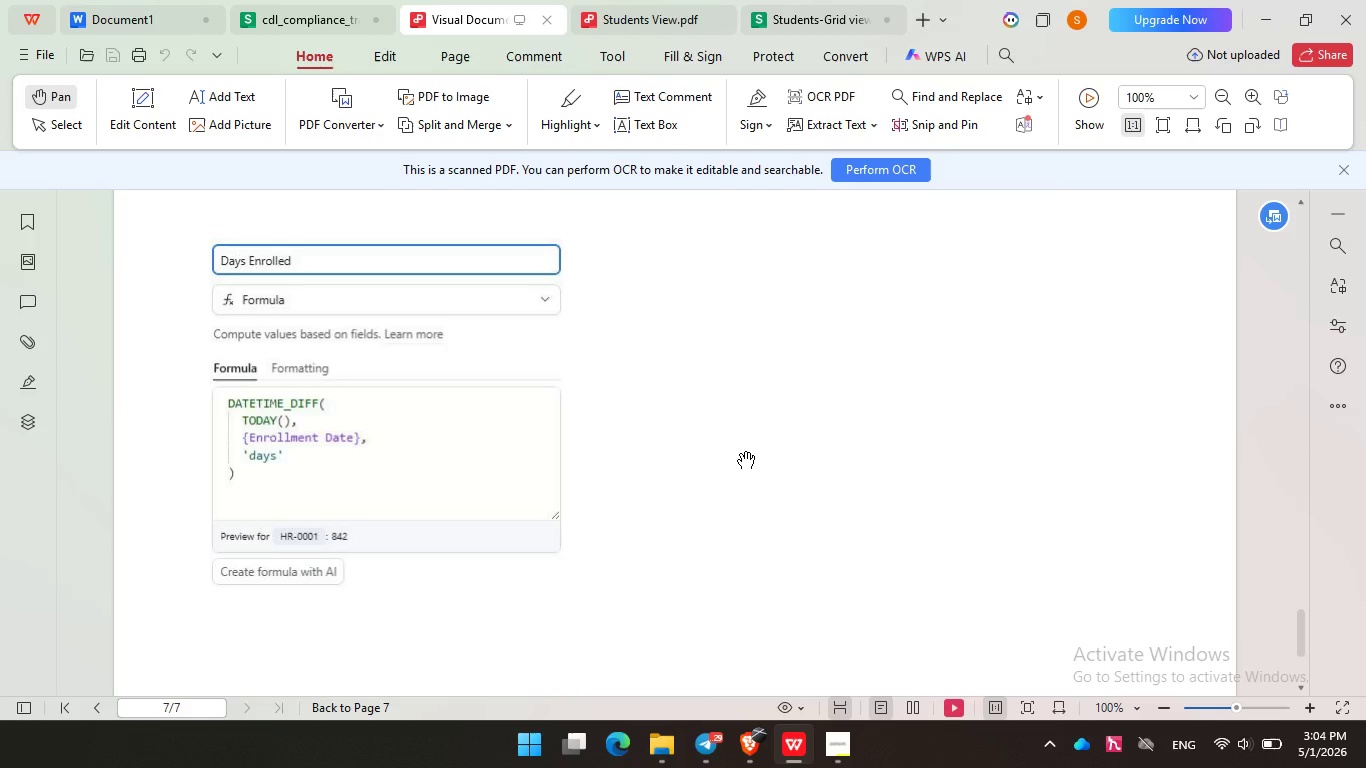 
wait(10.17)
 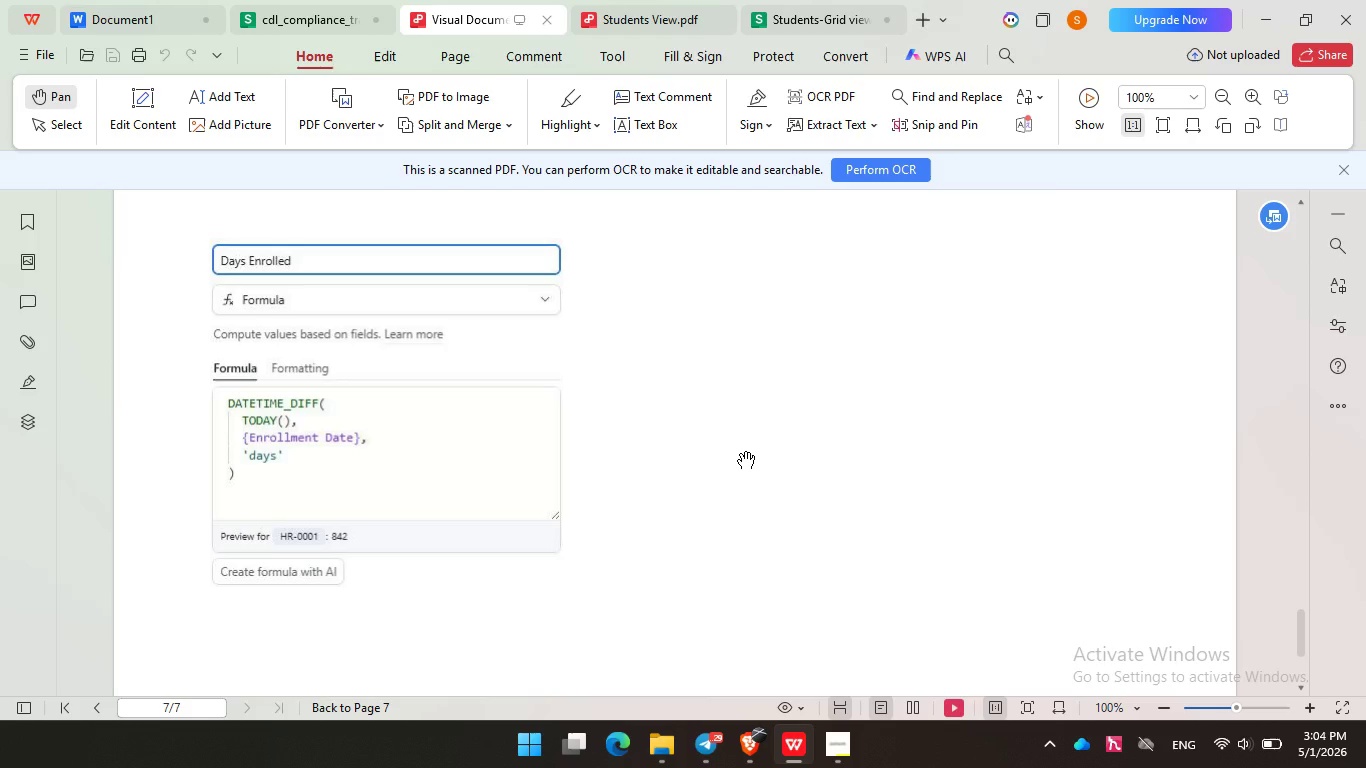 
left_click([746, 761])
 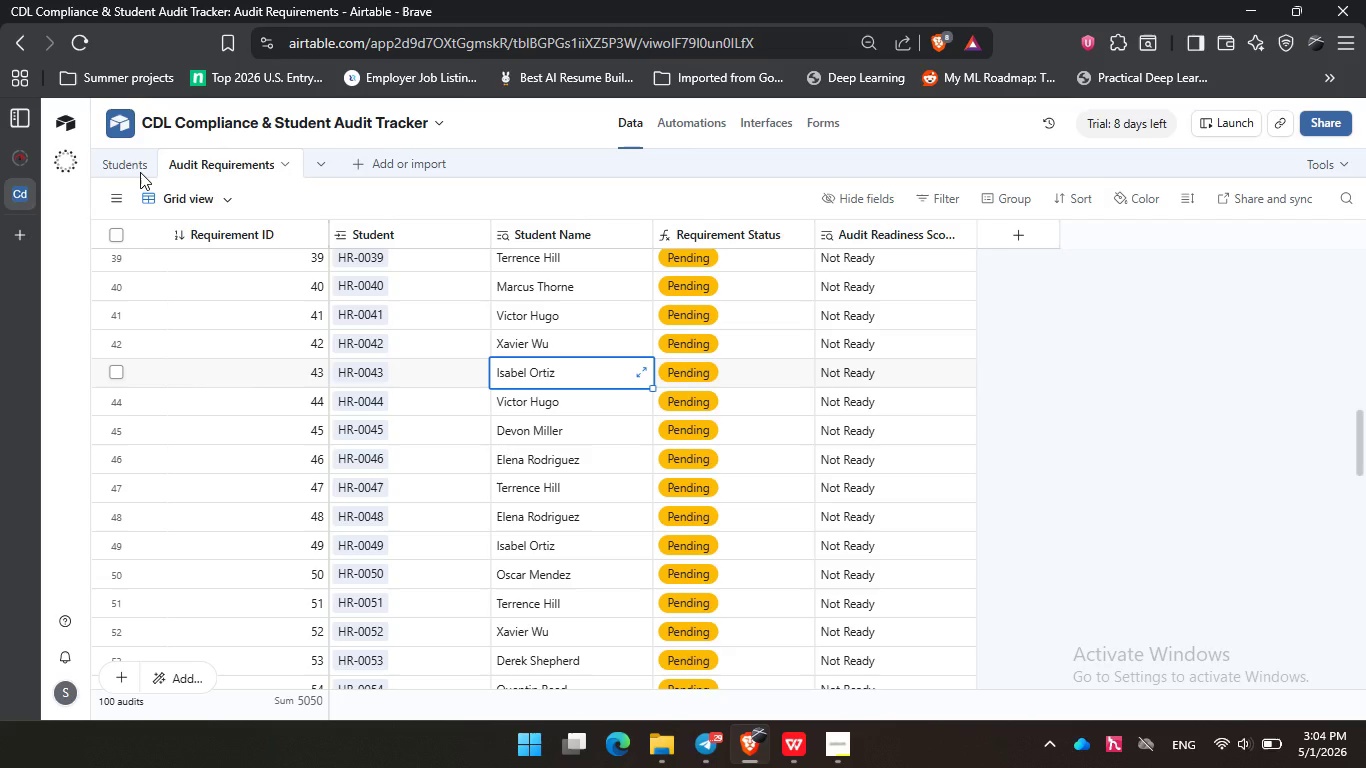 
left_click([140, 172])
 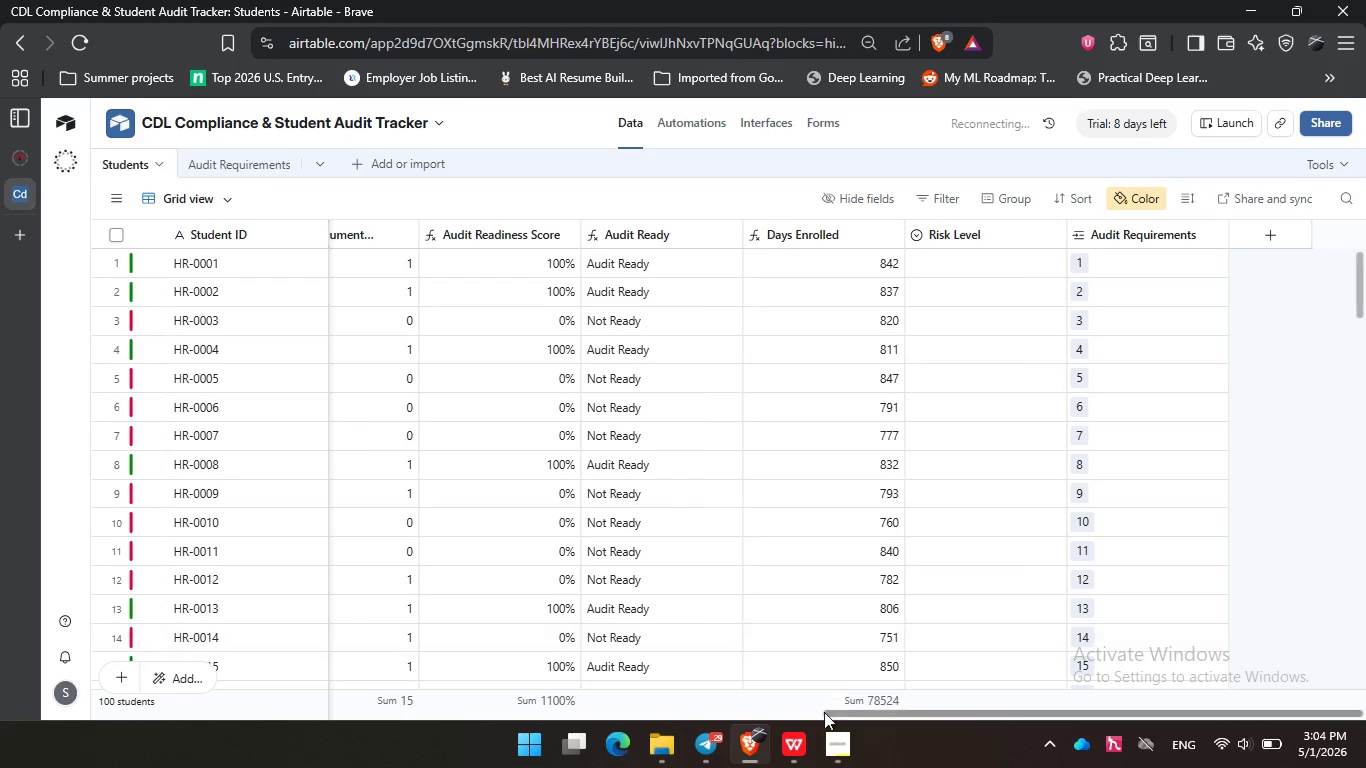 
left_click([835, 751])